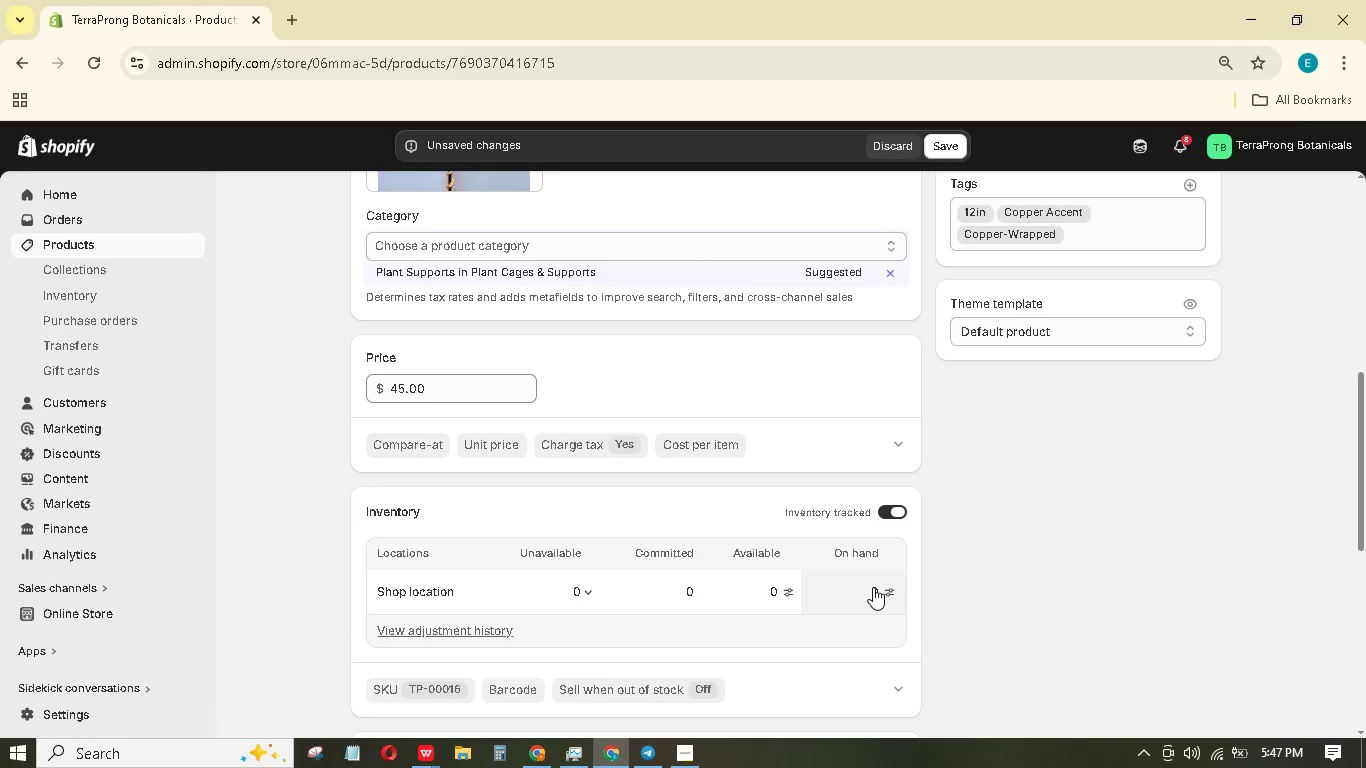 
triple_click([873, 587])
 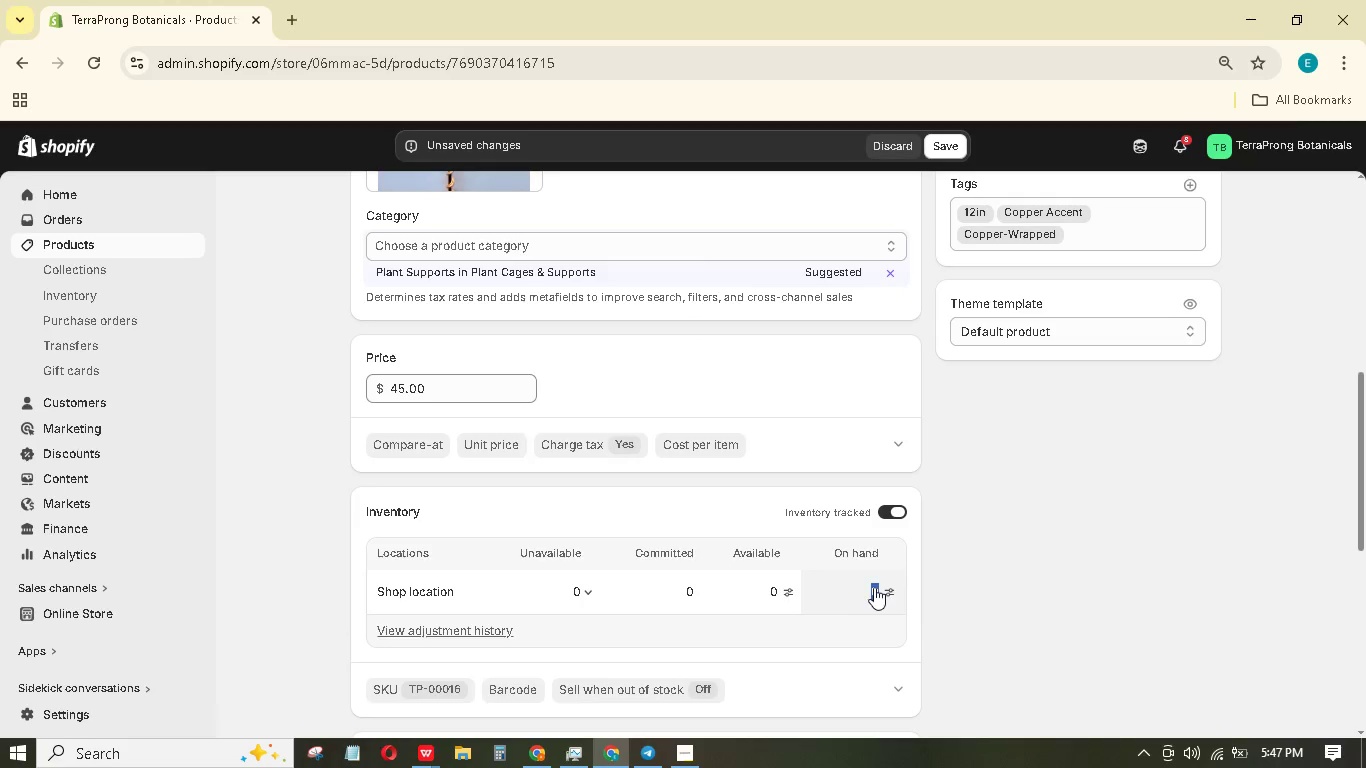 
double_click([874, 587])
 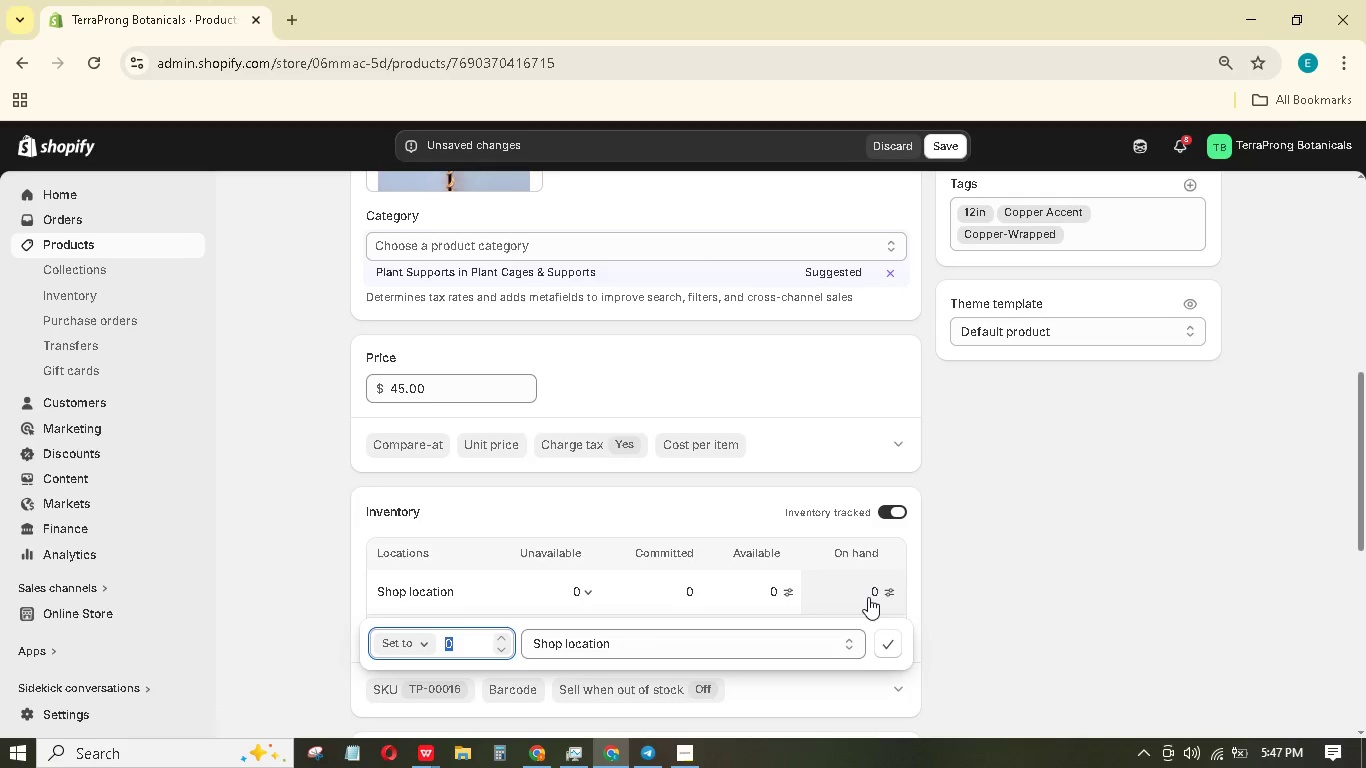 
key(Numpad5)
 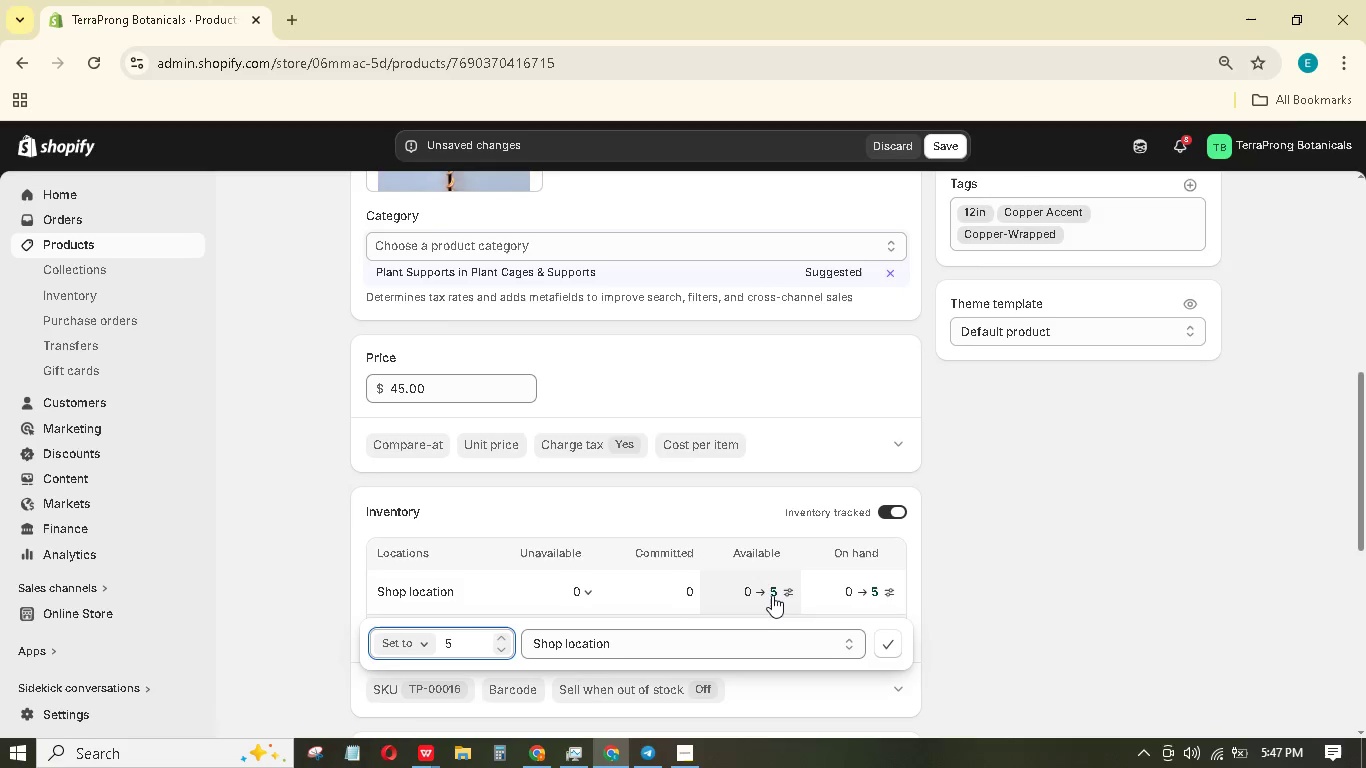 
scroll: coordinate [771, 594], scroll_direction: down, amount: 1.0
 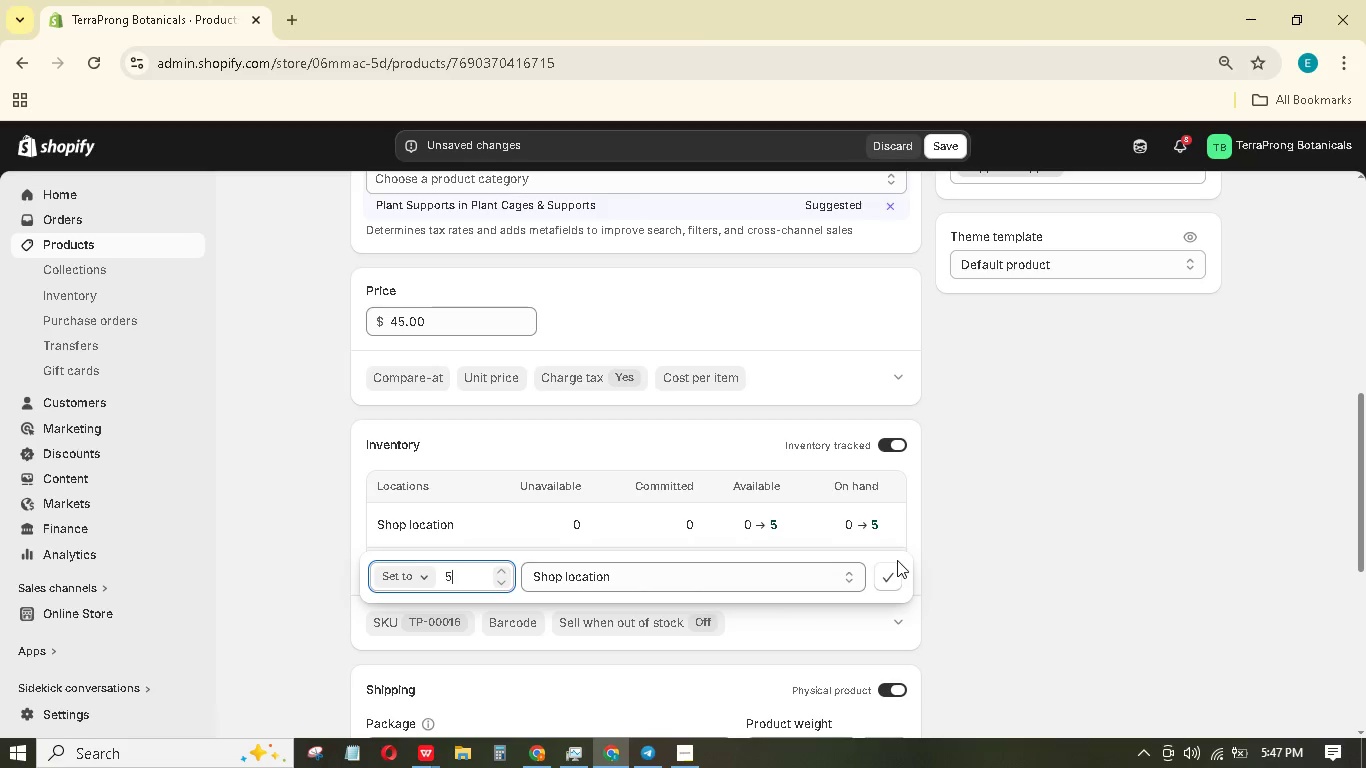 
left_click([880, 578])
 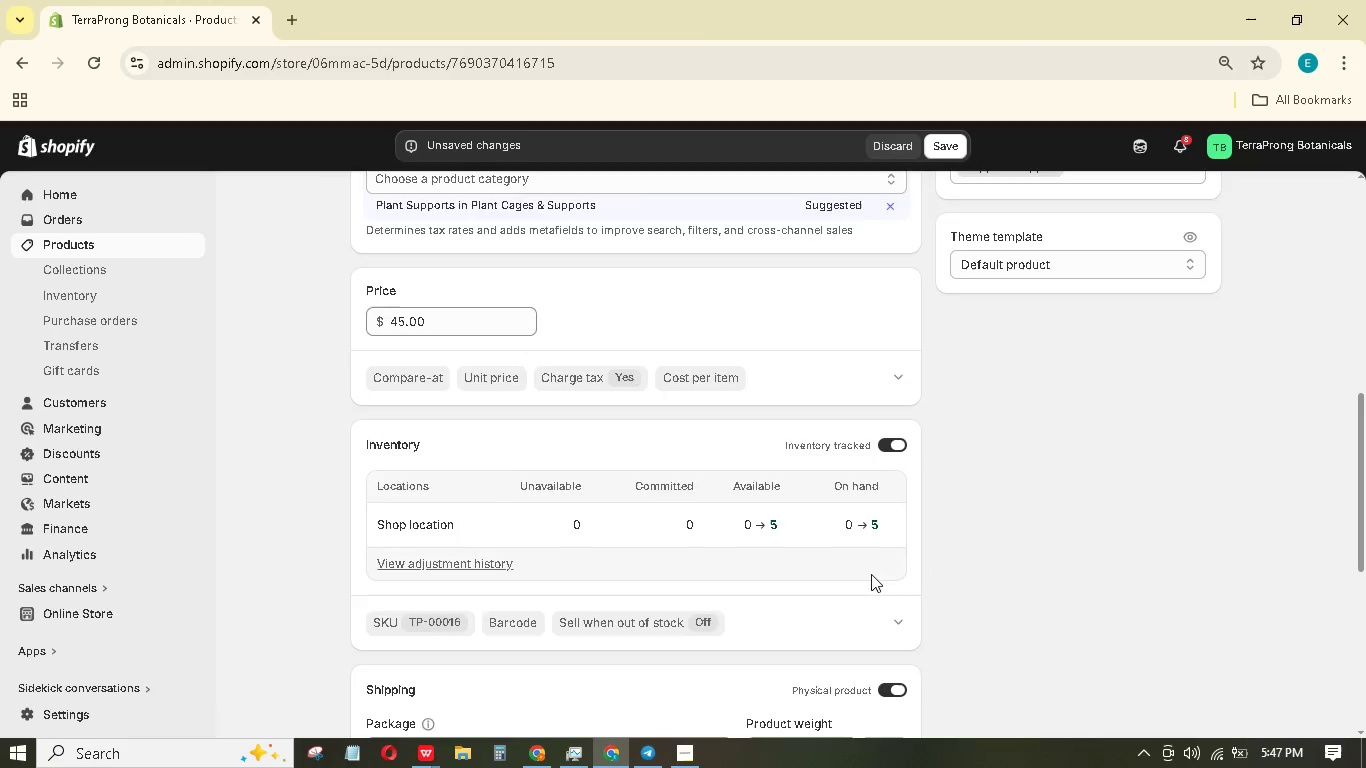 
scroll: coordinate [861, 570], scroll_direction: down, amount: 3.0
 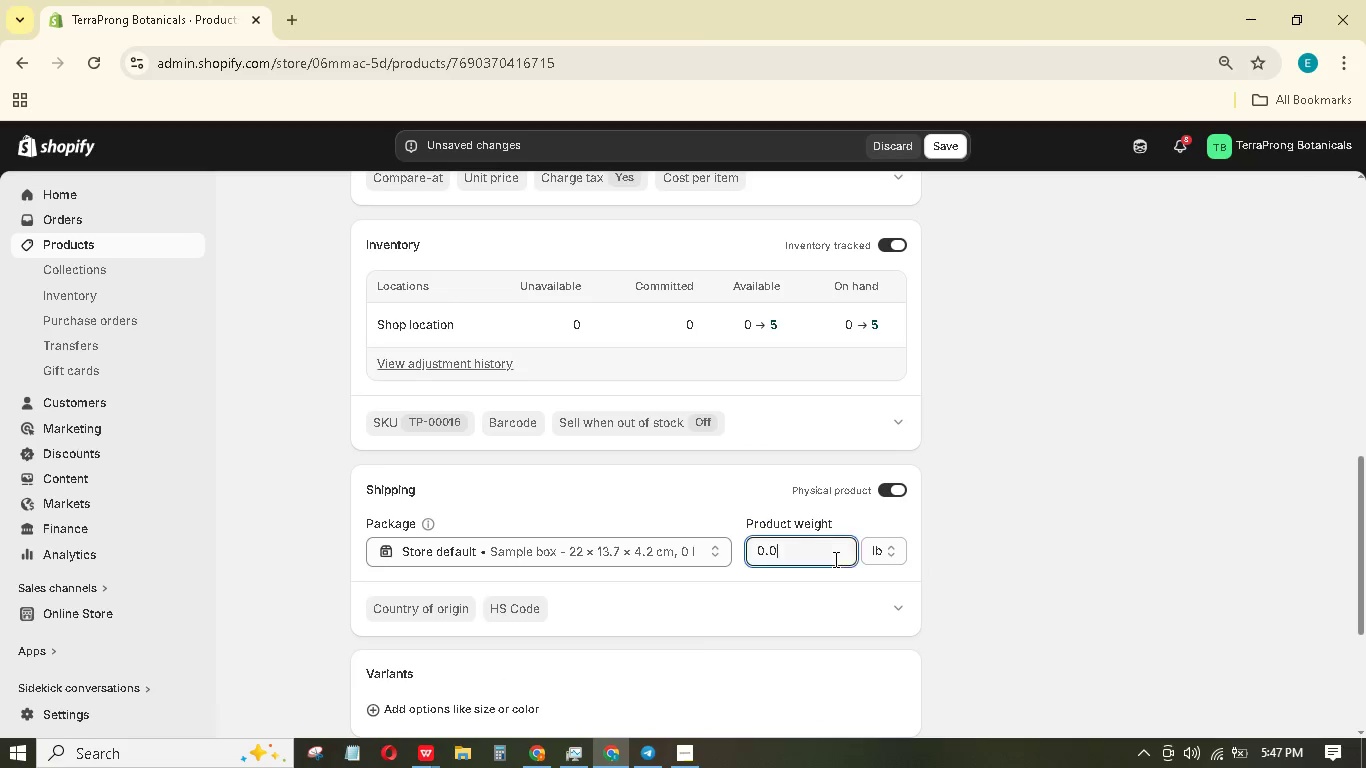 
double_click([834, 559])
 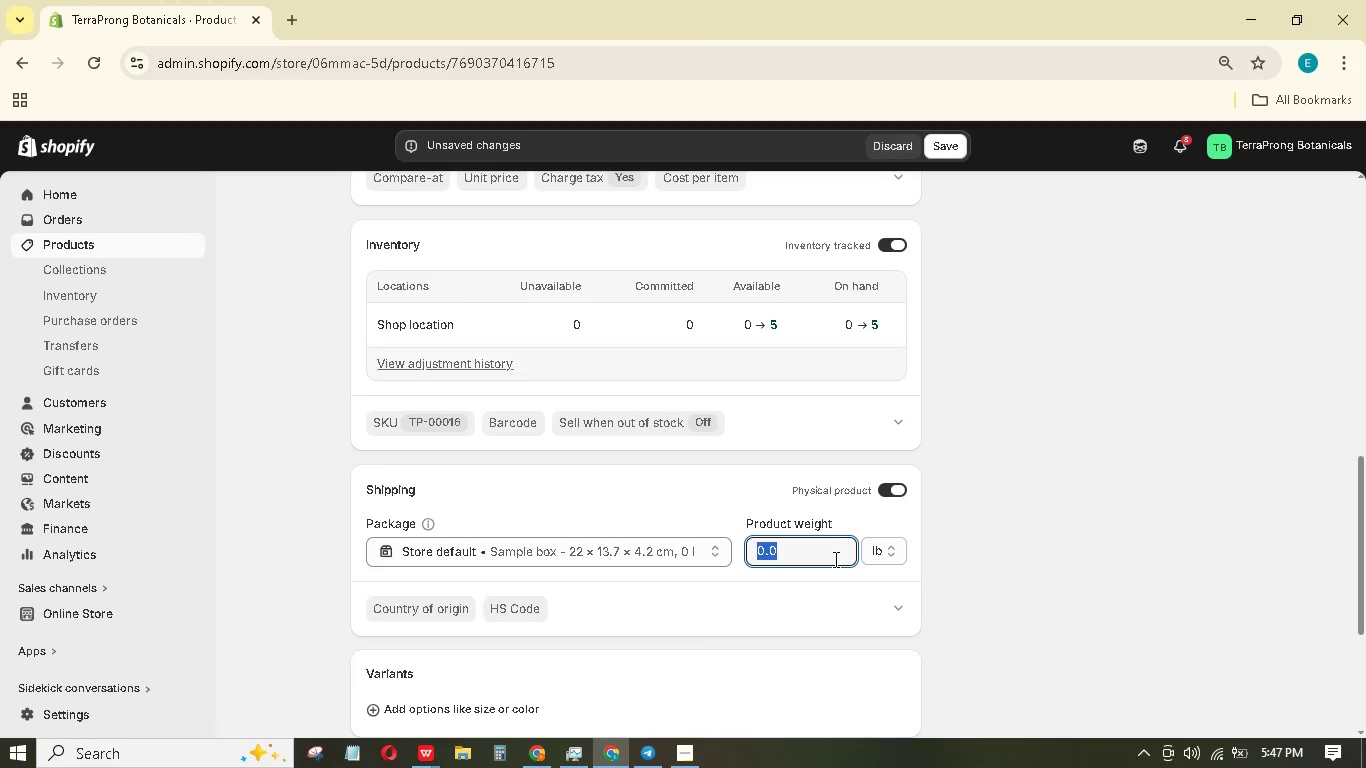 
key(Numpad1)
 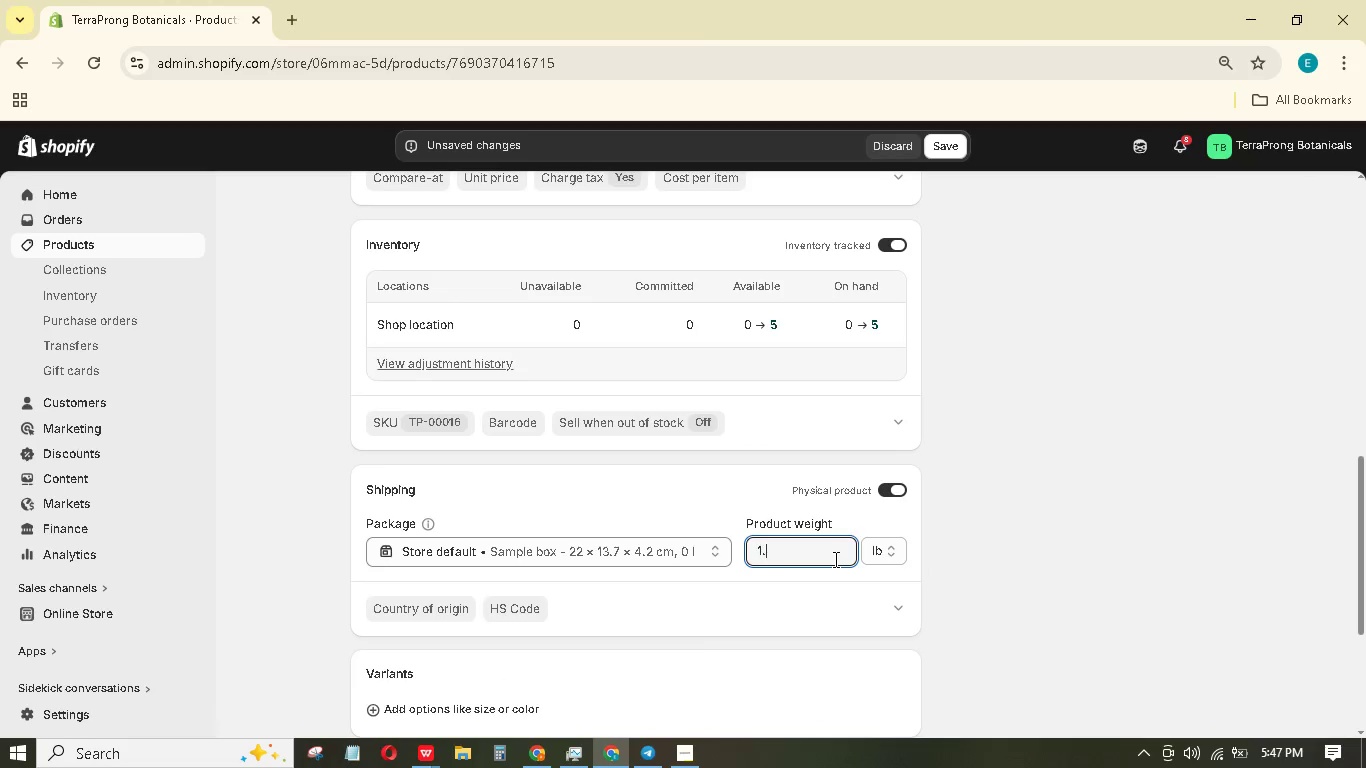 
key(NumpadDecimal)
 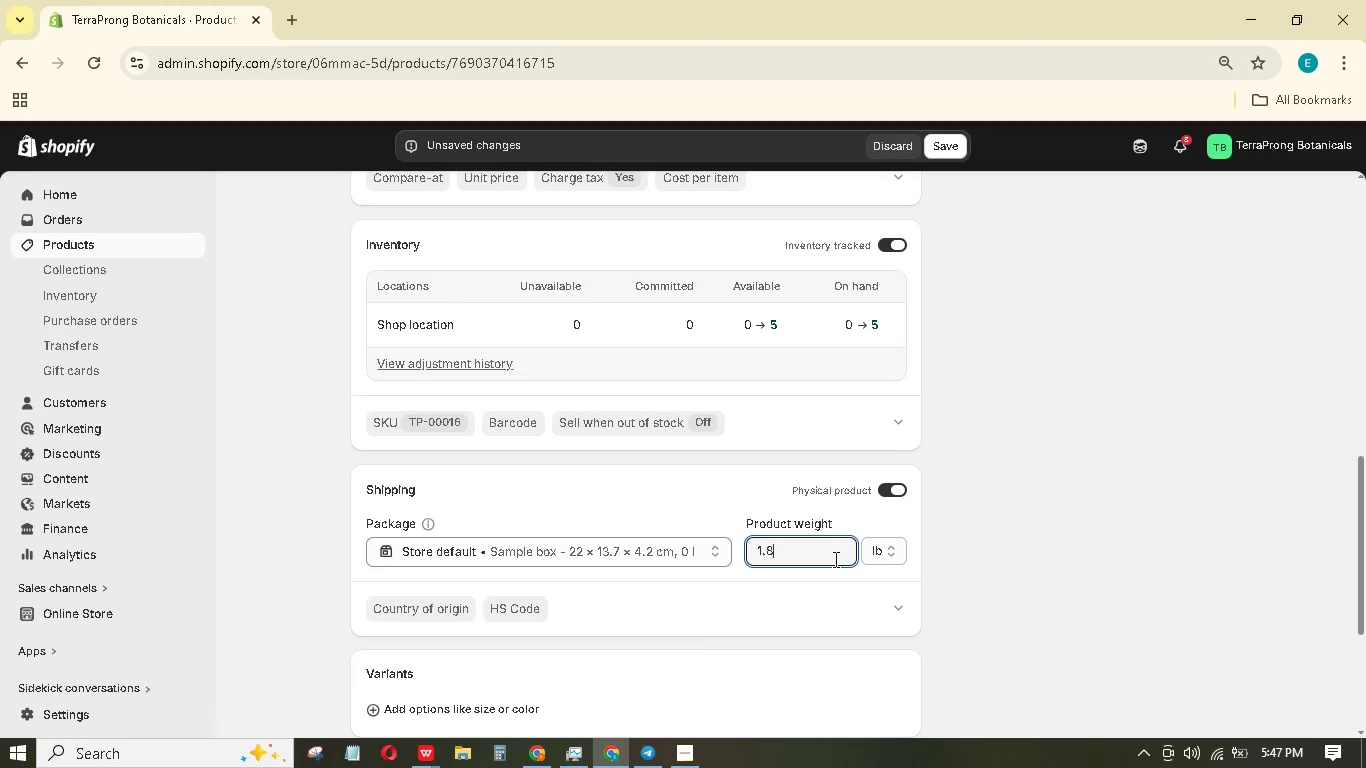 
key(Numpad8)
 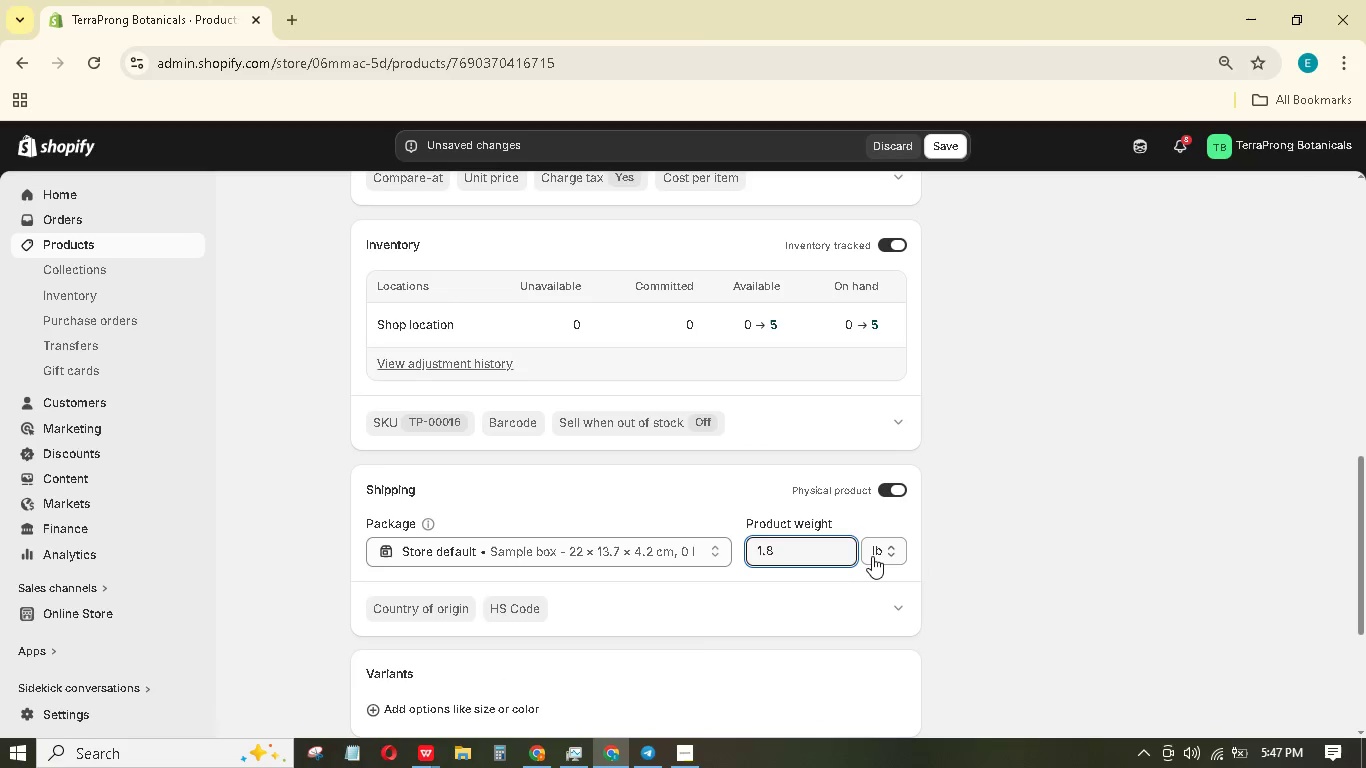 
left_click([880, 554])
 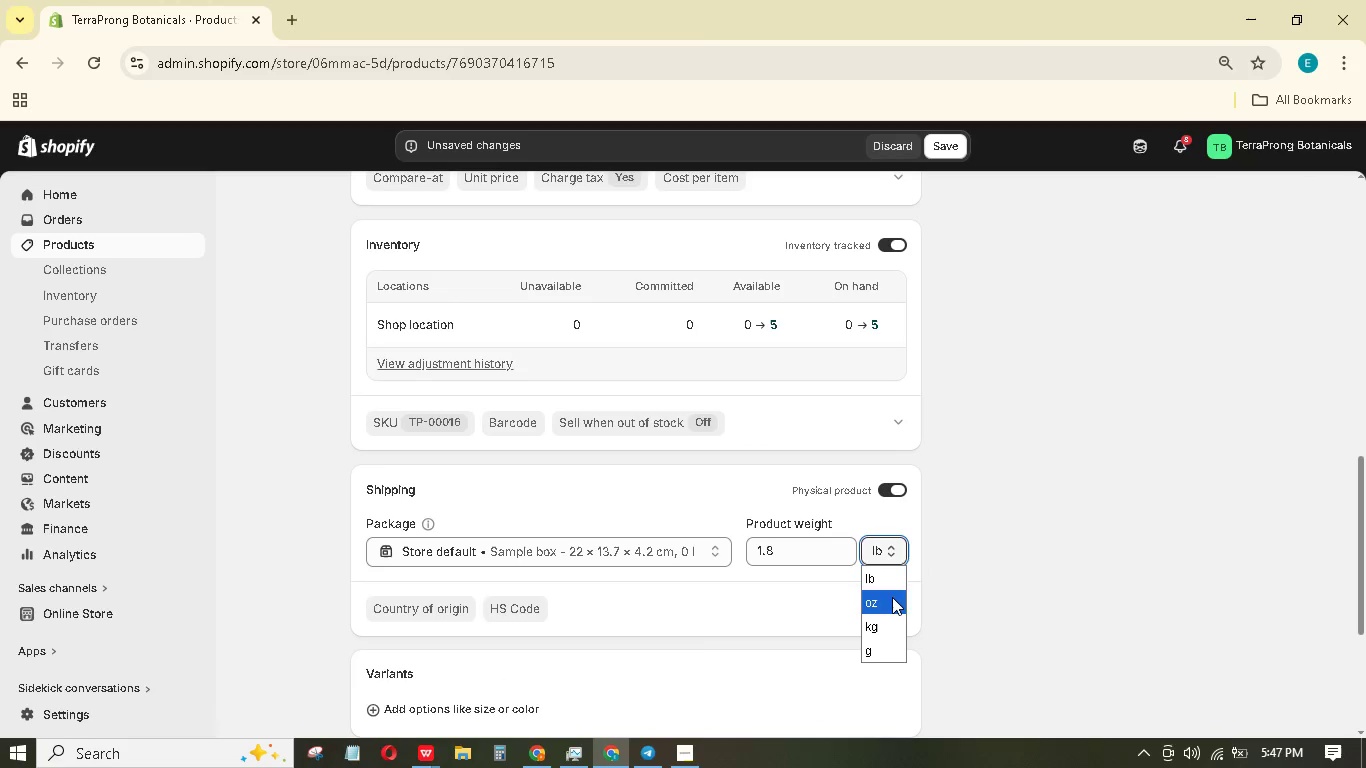 
left_click([892, 602])
 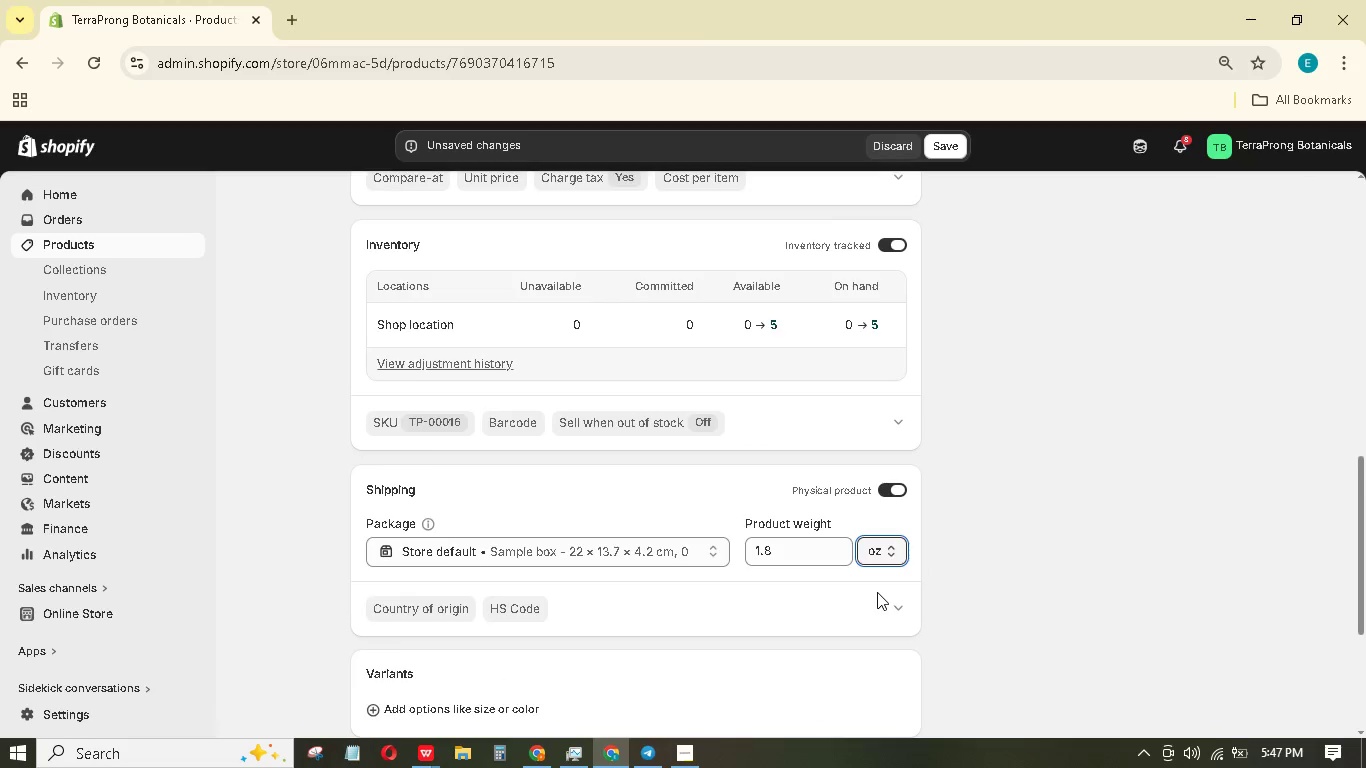 
scroll: coordinate [876, 592], scroll_direction: down, amount: 4.0
 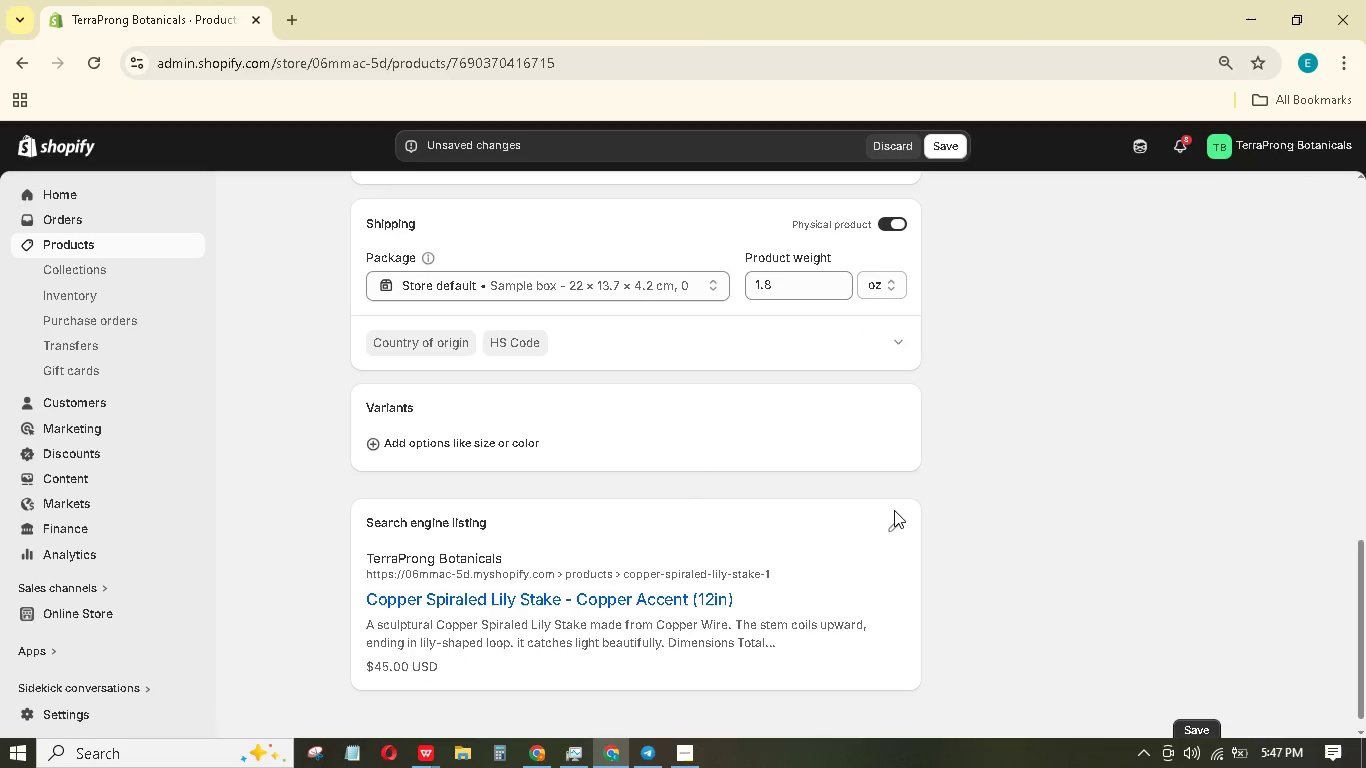 
double_click([895, 518])
 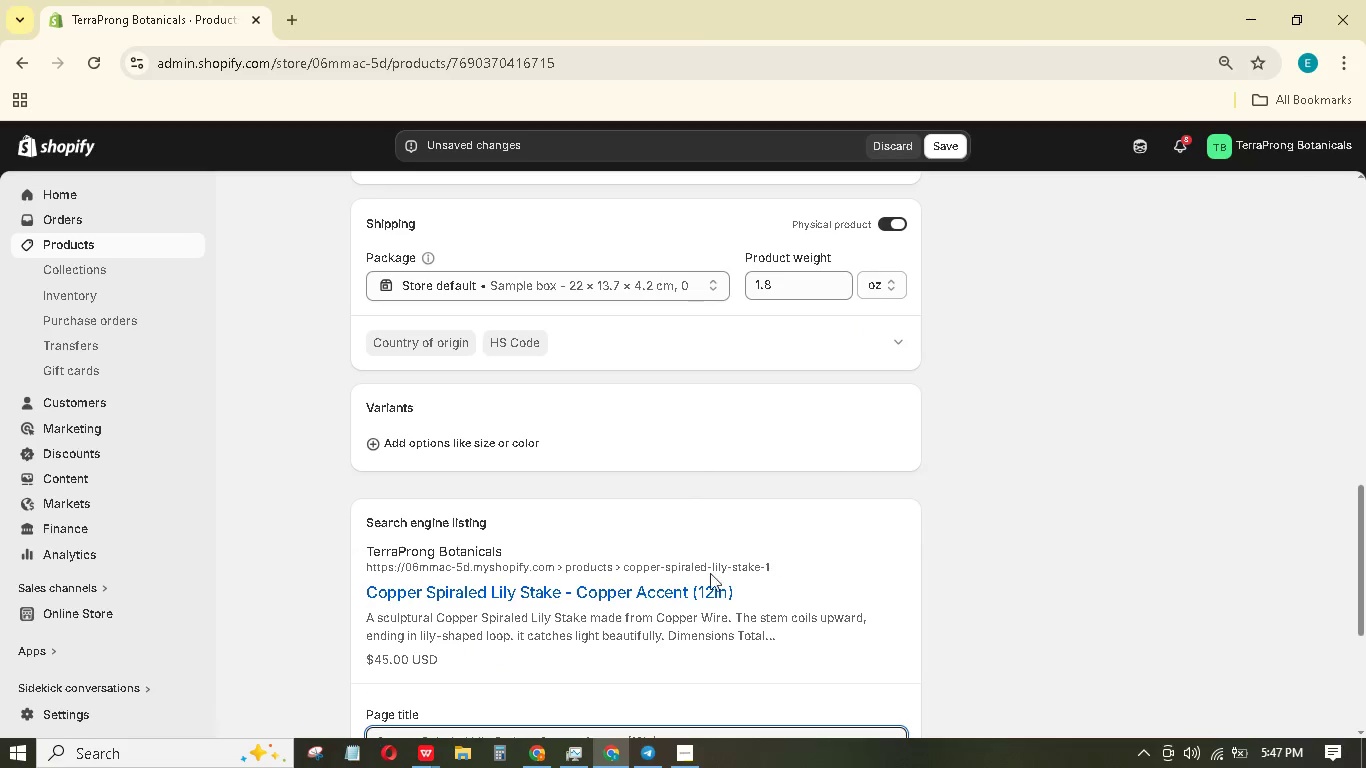 
scroll: coordinate [700, 577], scroll_direction: down, amount: 2.0
 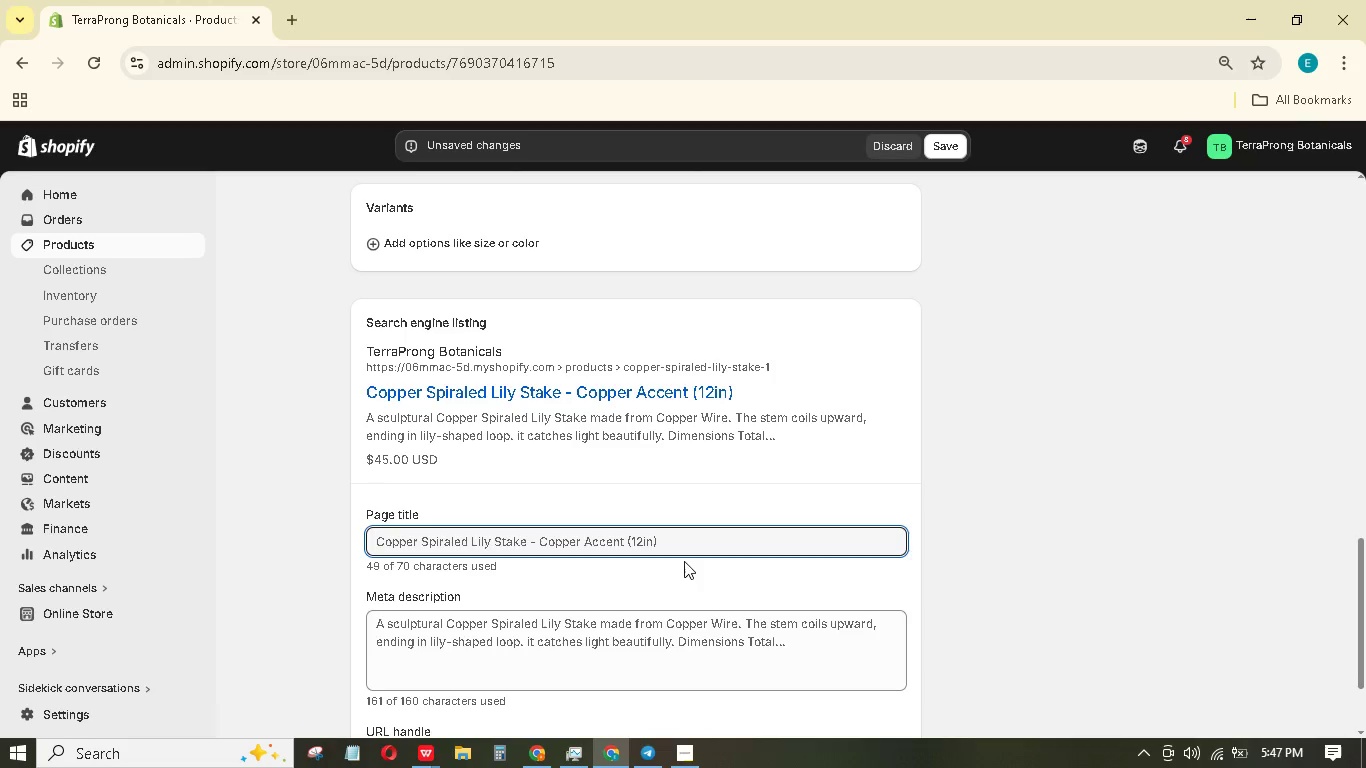 
left_click([669, 535])
 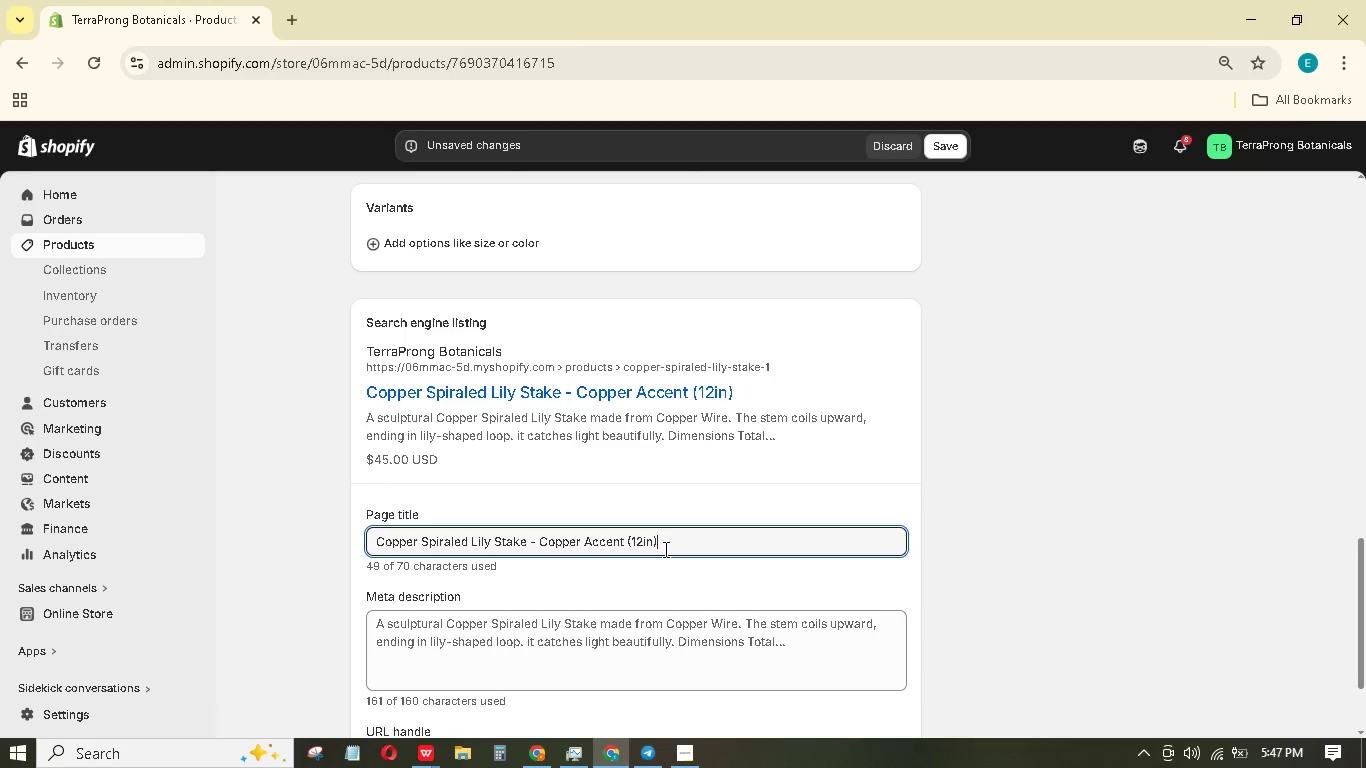 
wait(5.67)
 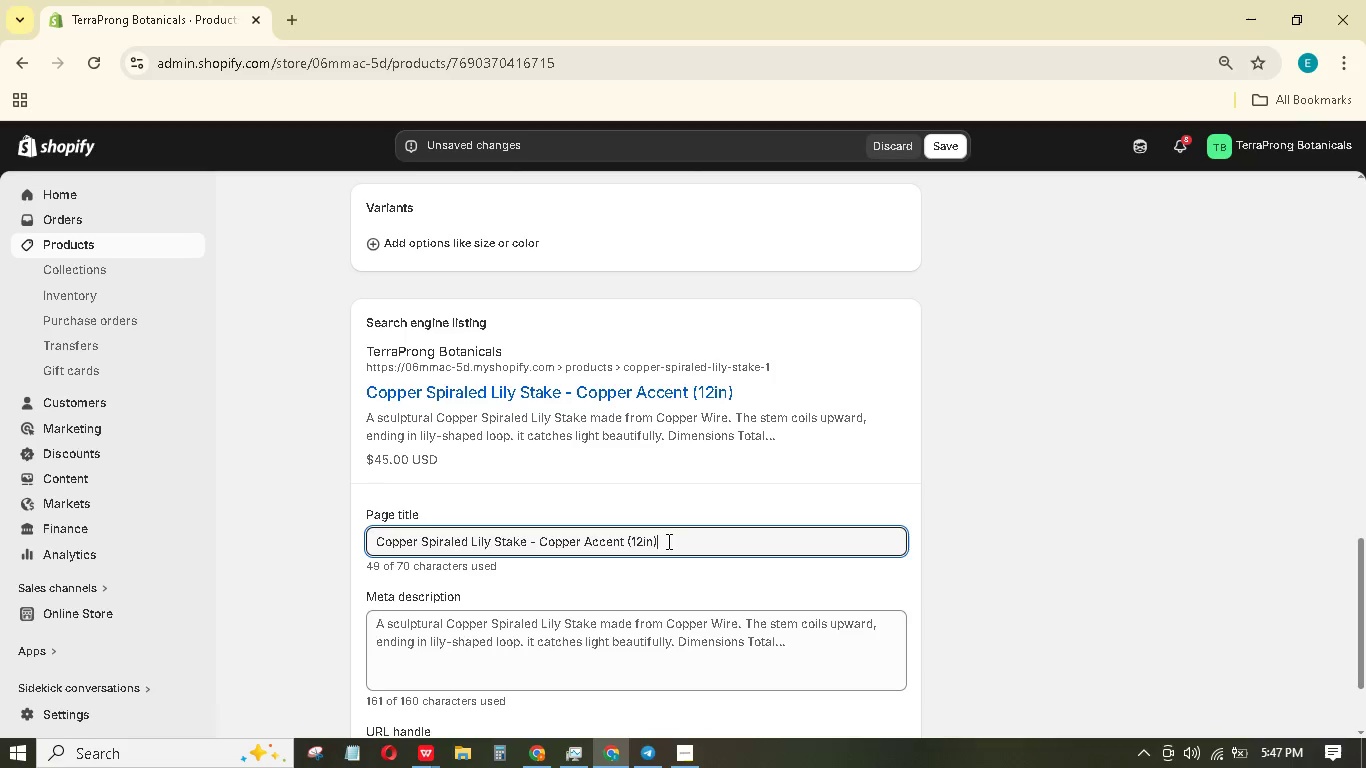 
left_click_drag(start_coordinate=[671, 542], to_coordinate=[529, 550])
 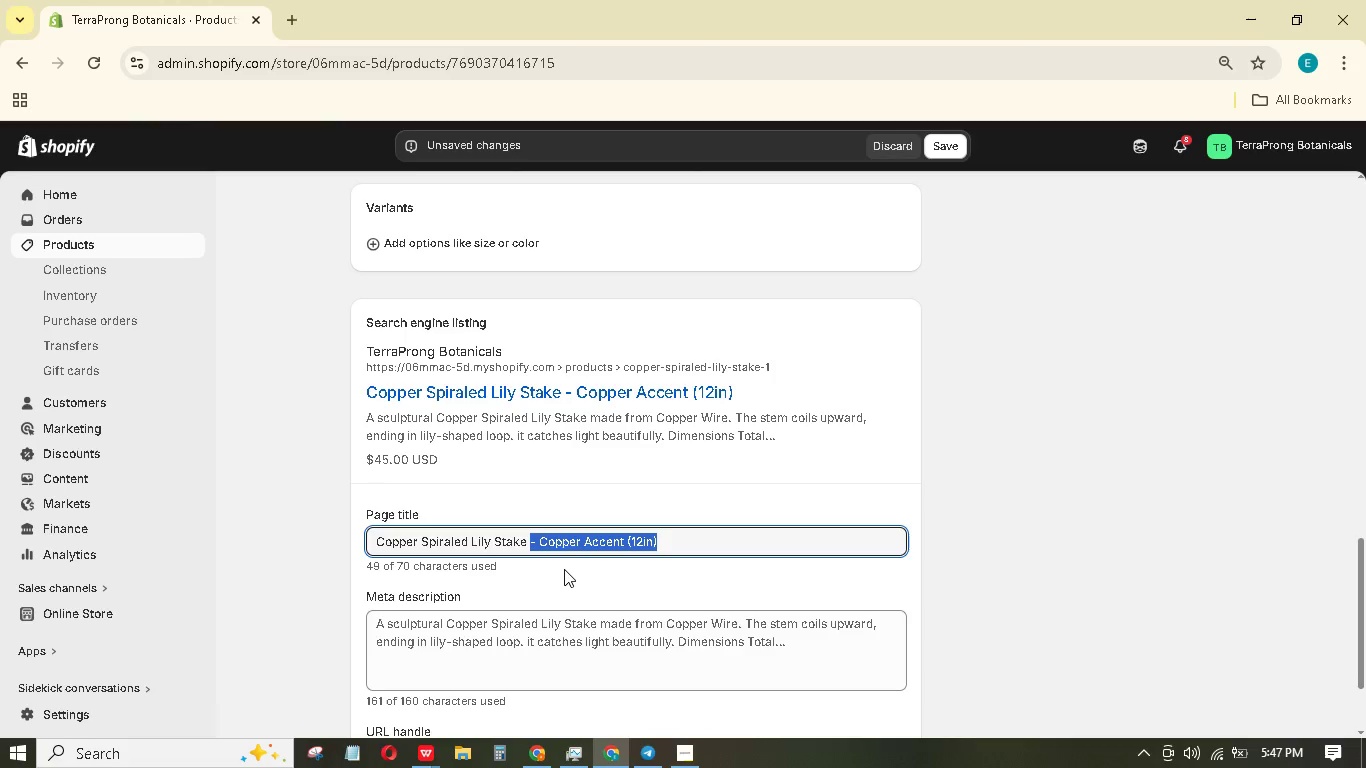 
key(Backspace)
 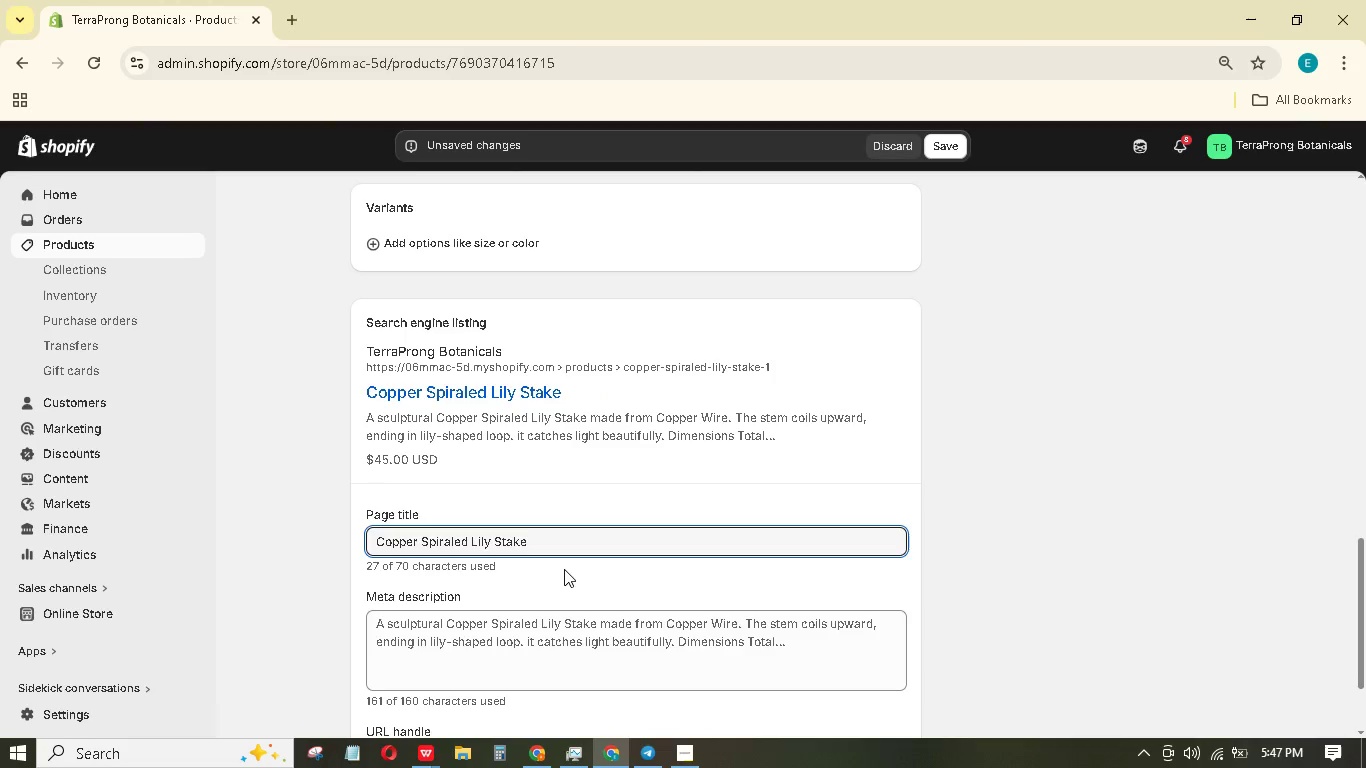 
key(Backspace)
 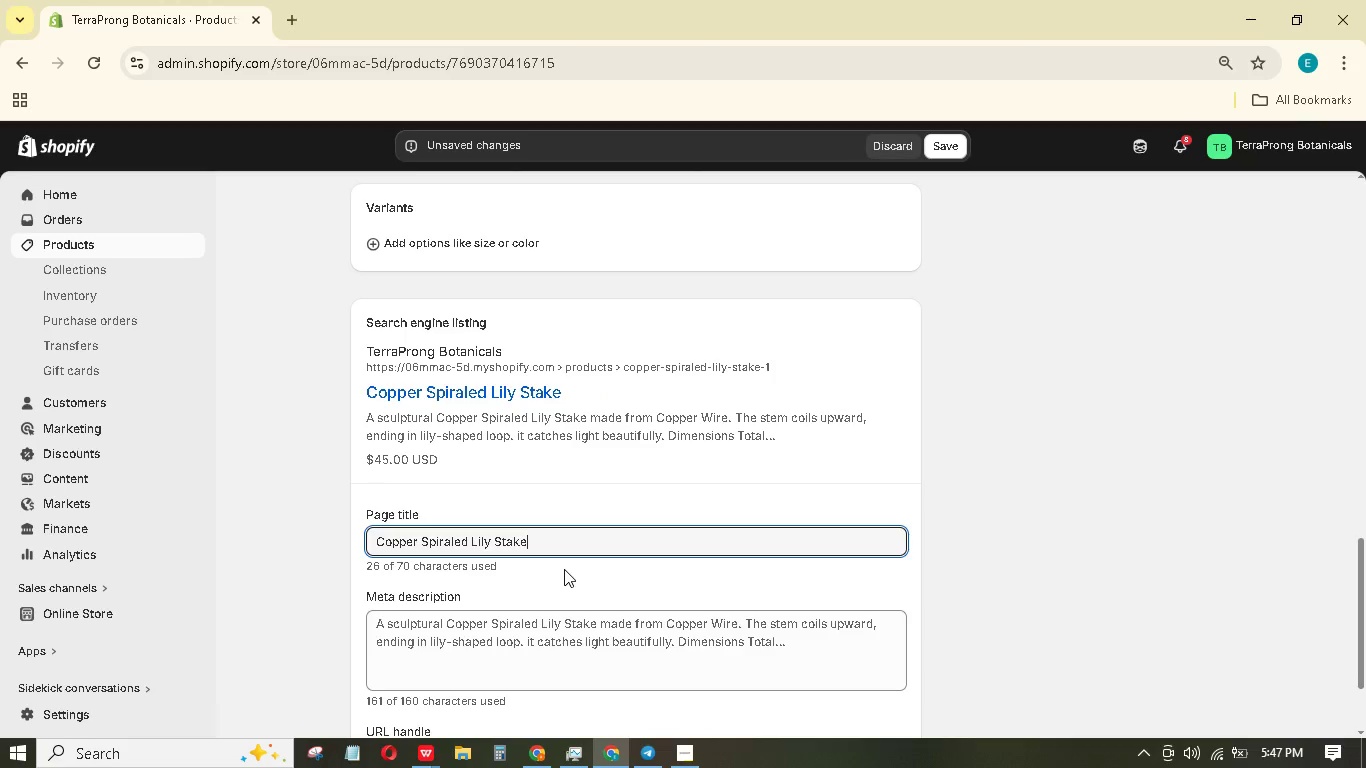 
key(Control+ControlLeft)
 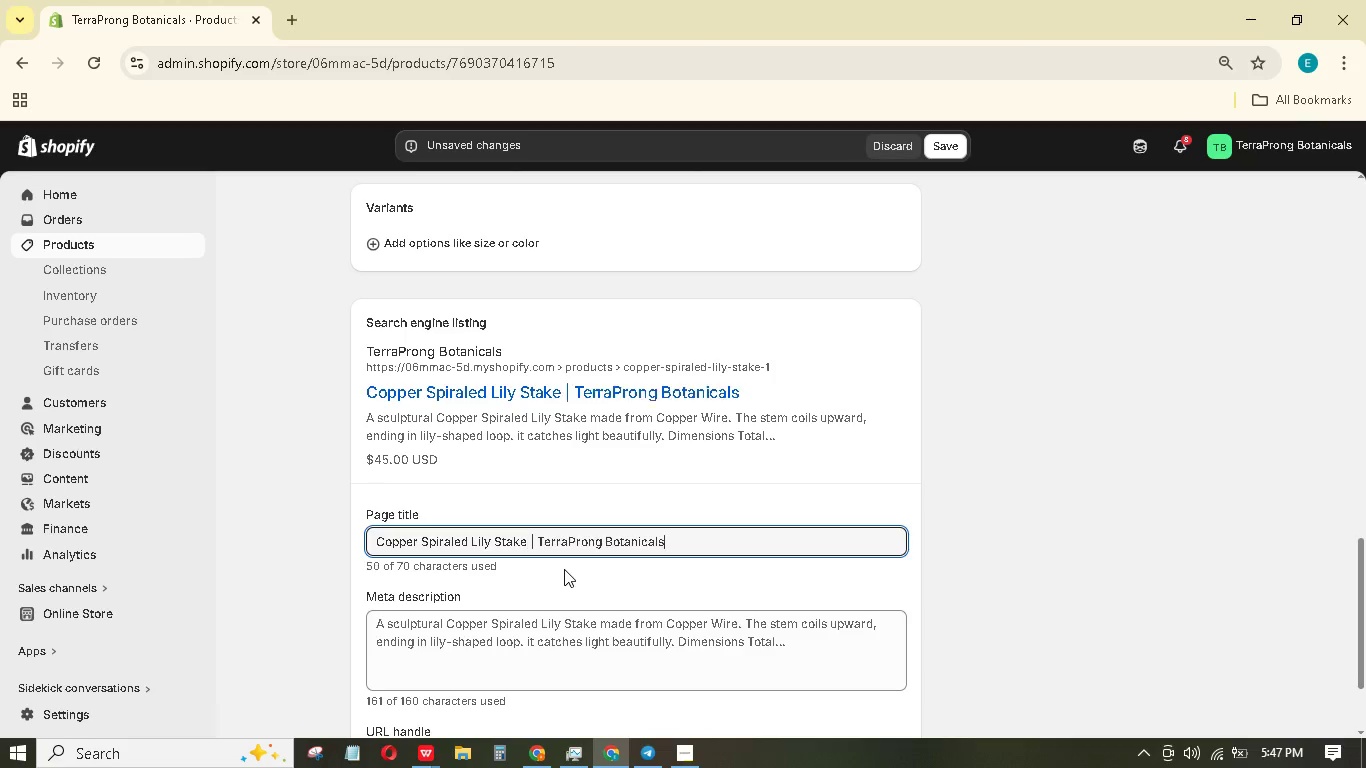 
key(Control+V)
 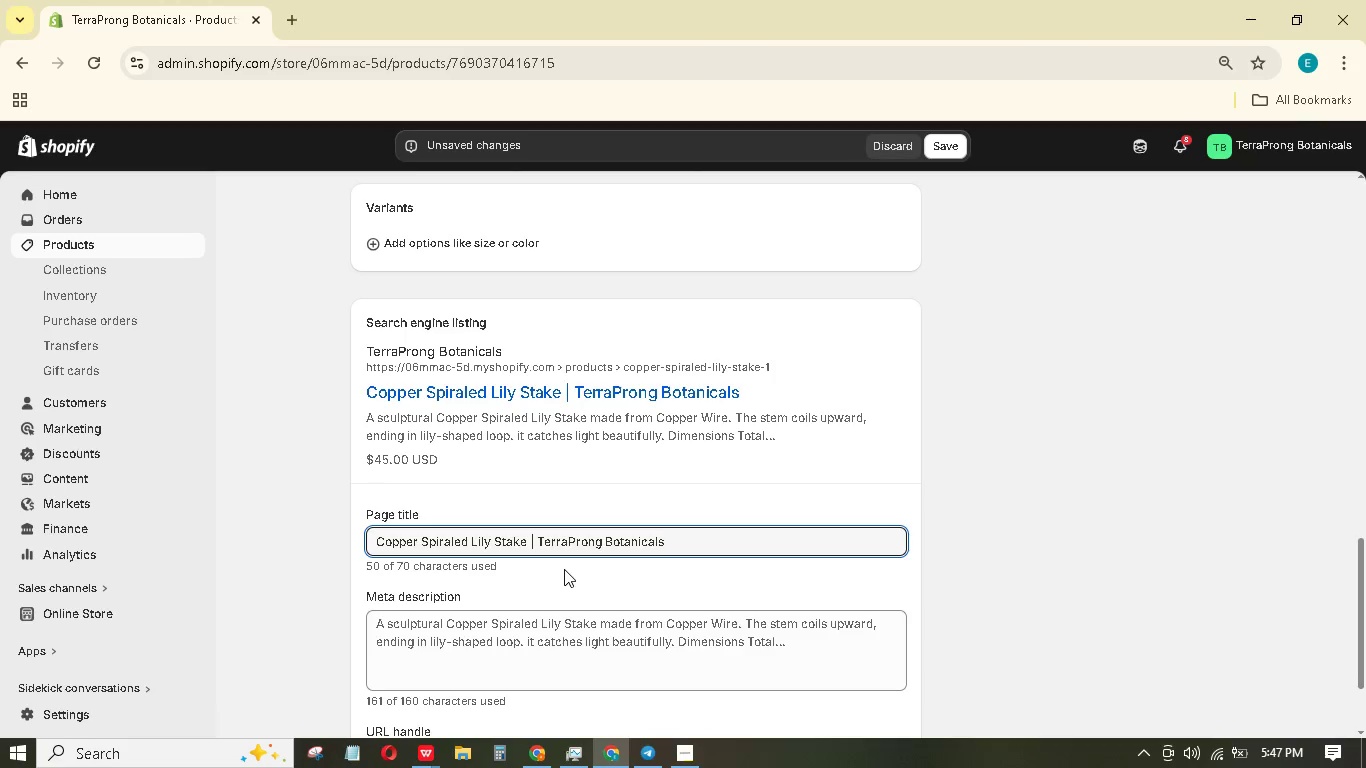 
scroll: coordinate [566, 571], scroll_direction: down, amount: 2.0
 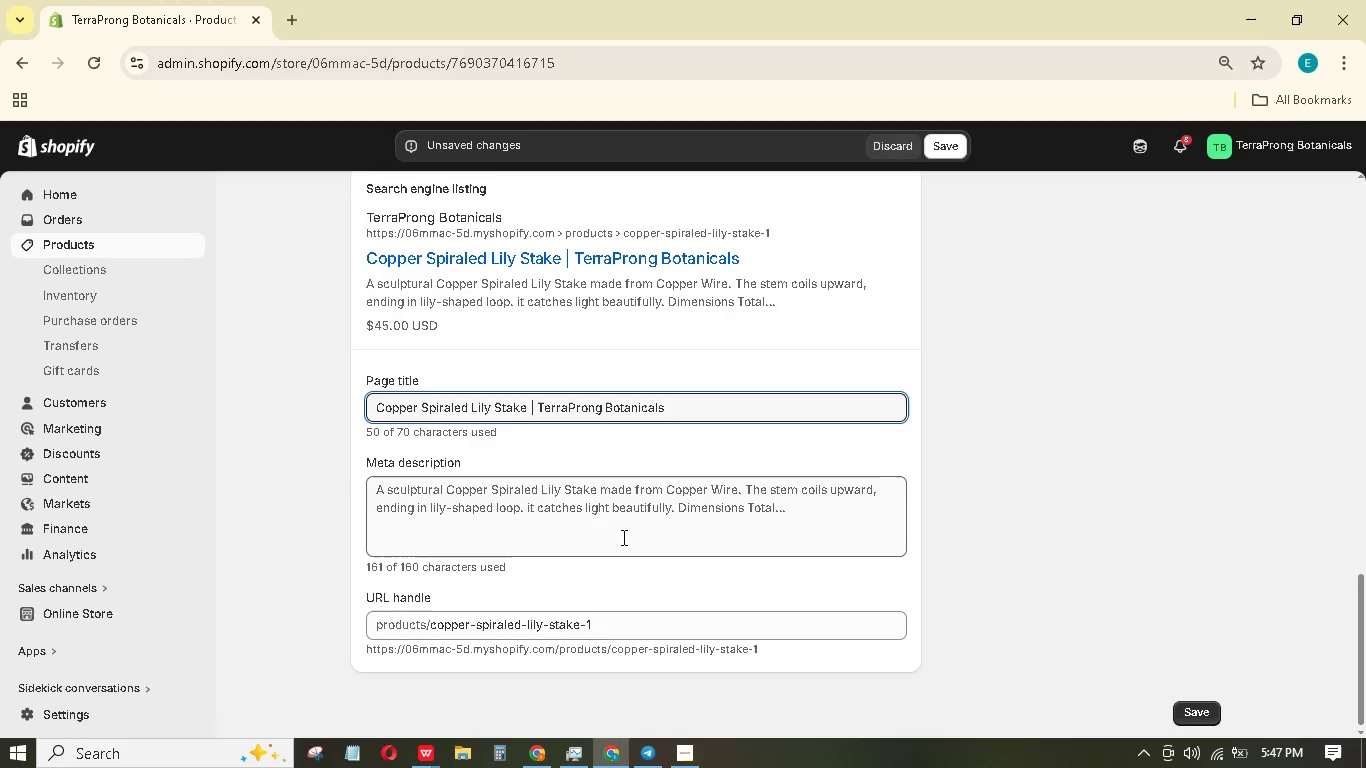 
double_click([622, 537])
 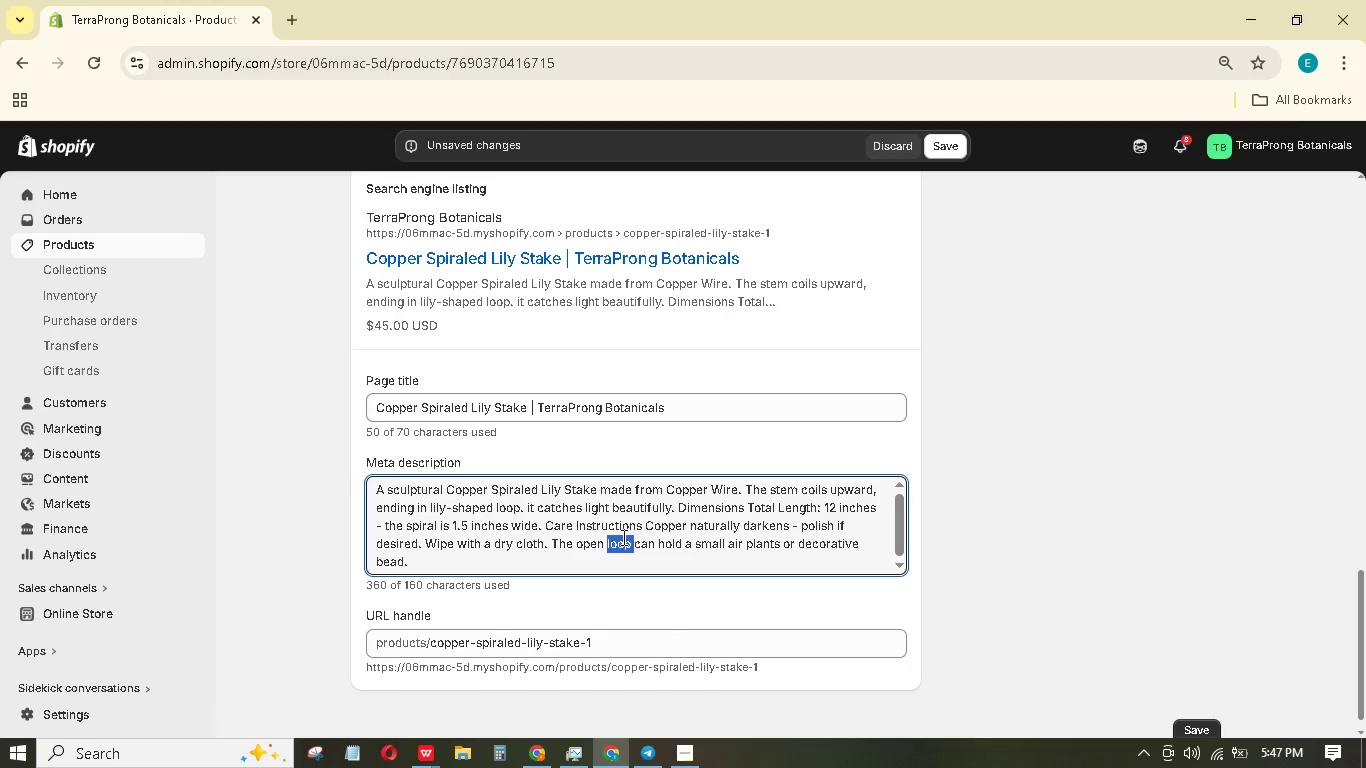 
key(Control+ControlLeft)
 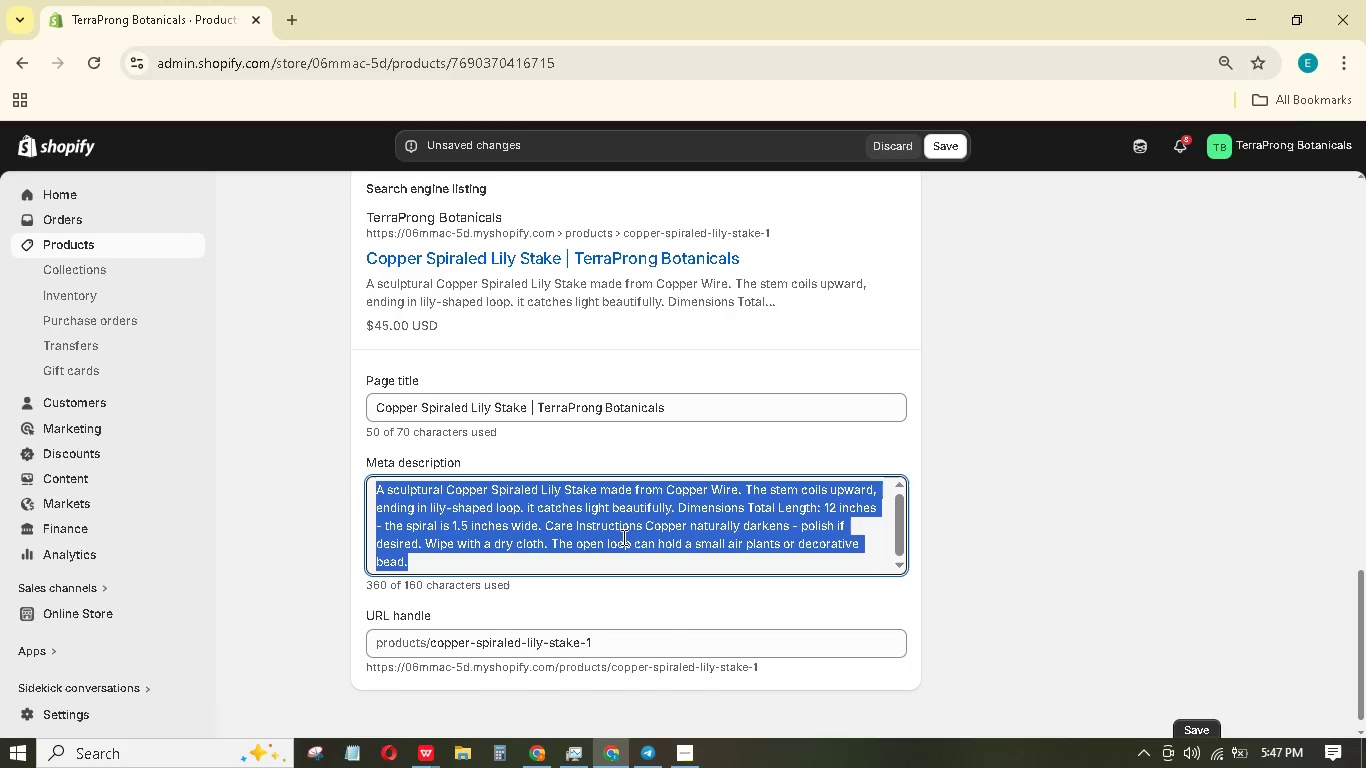 
key(Control+A)
 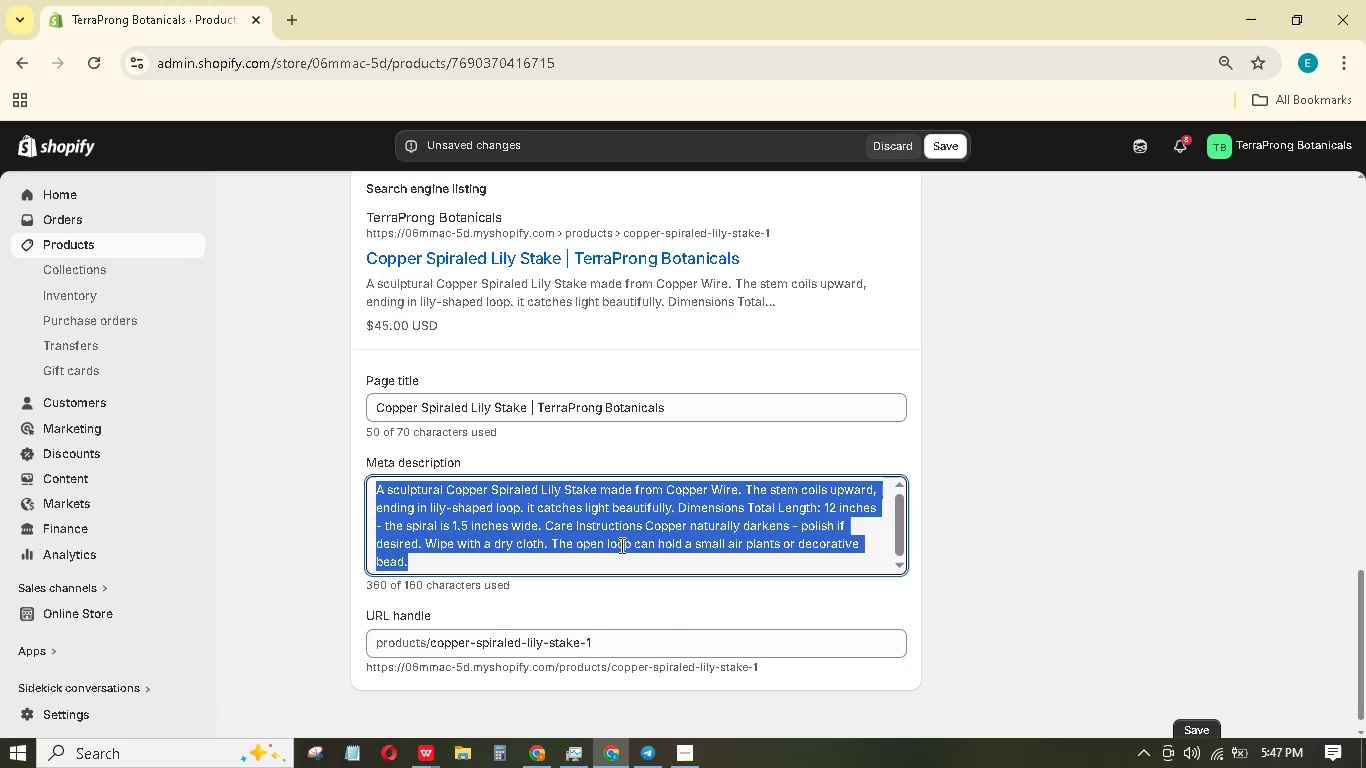 
key(Control+Backspace)
 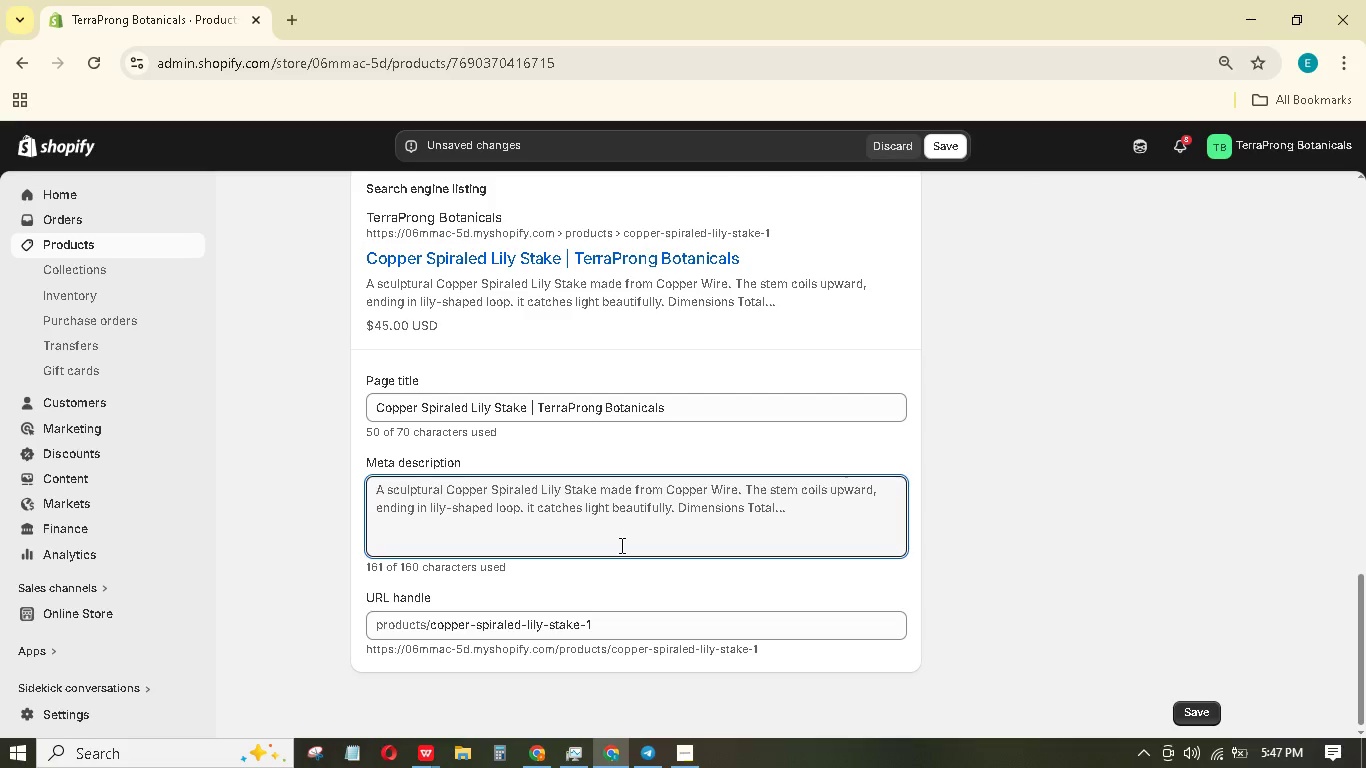 
wait(5.23)
 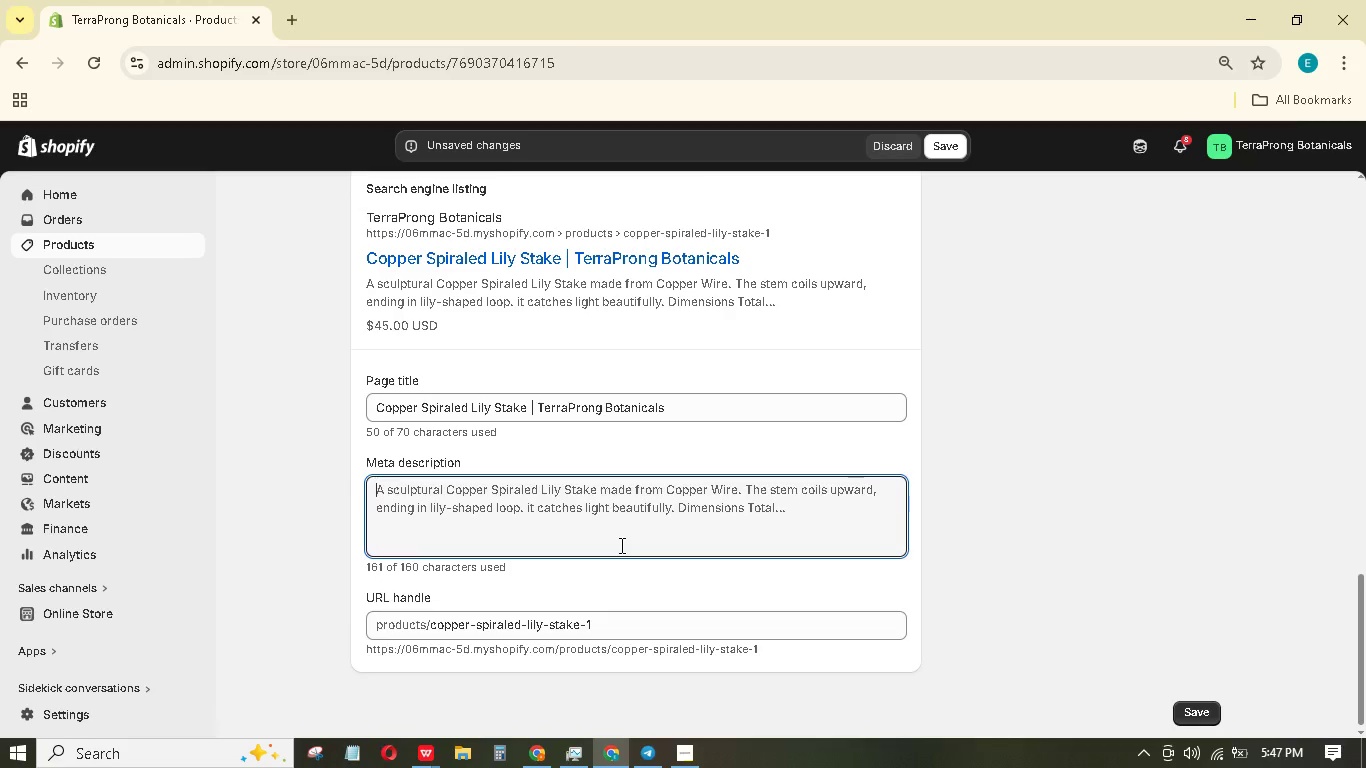 
type(COPPer wire spiraled lily plant stake. Hand crafted)
 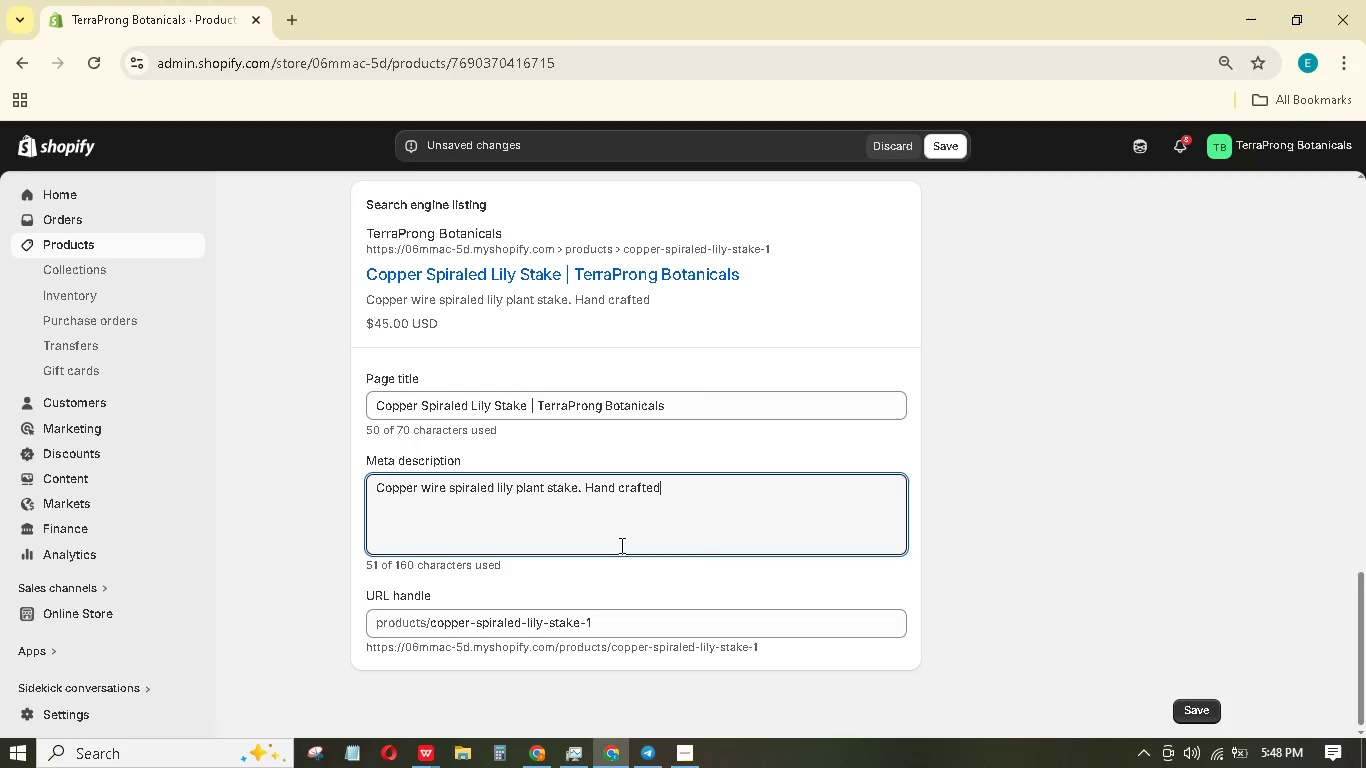 
wait(7.05)
 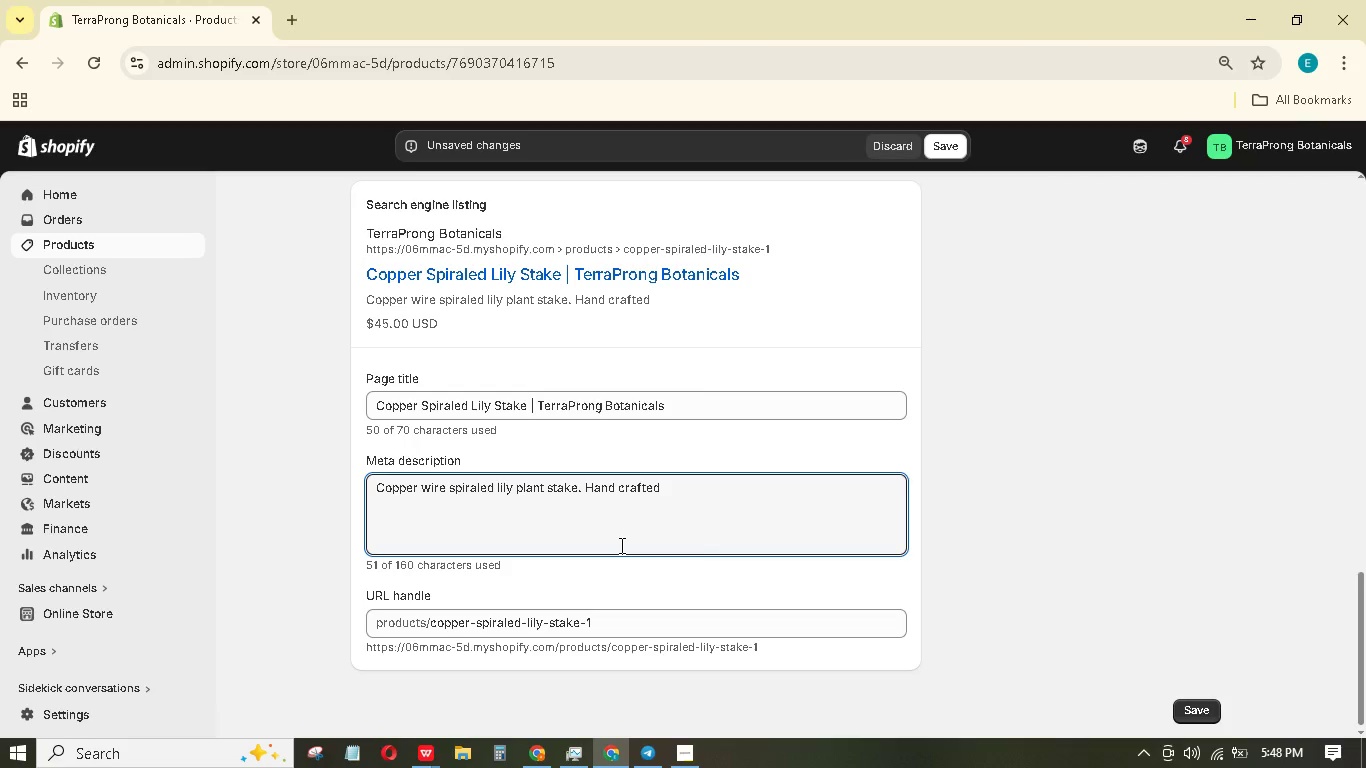 
hold_key(key=ArrowLeft, duration=0.58)
 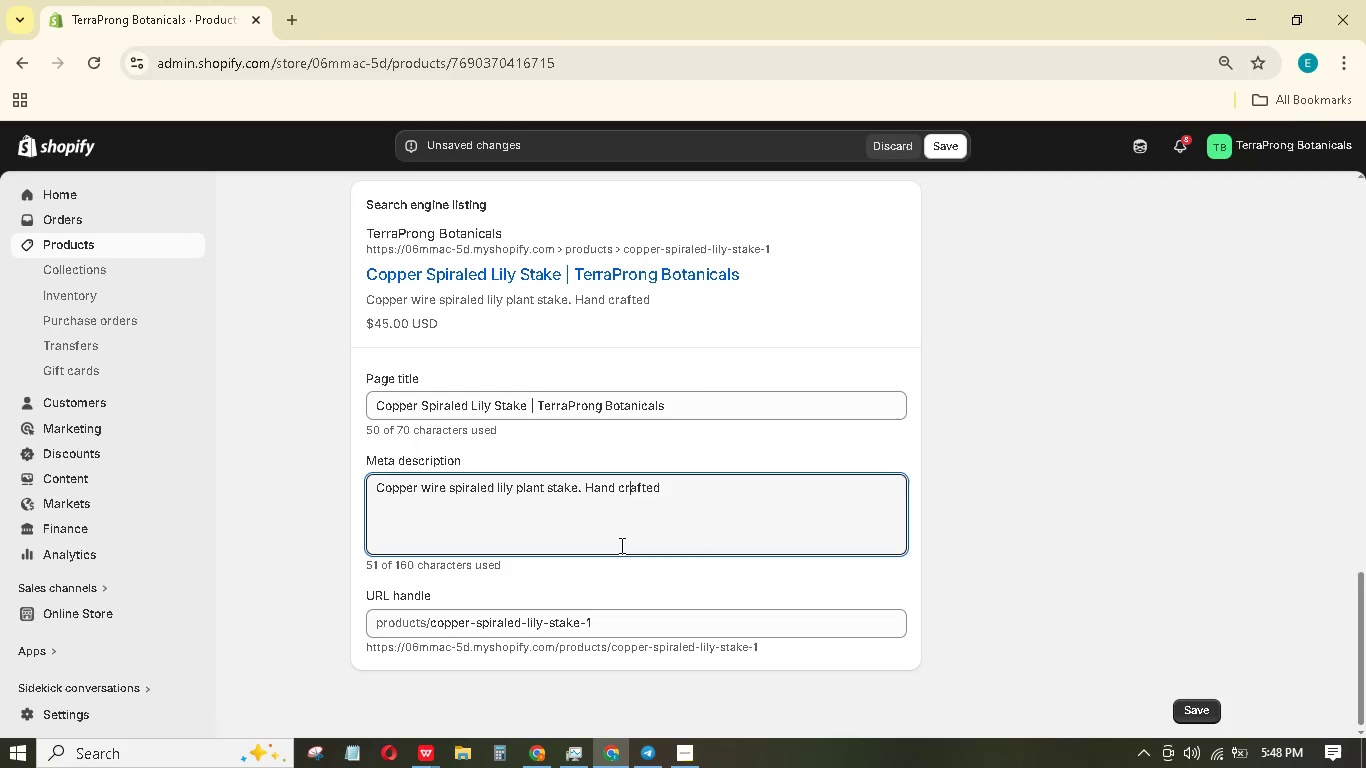 
key(ArrowLeft)
 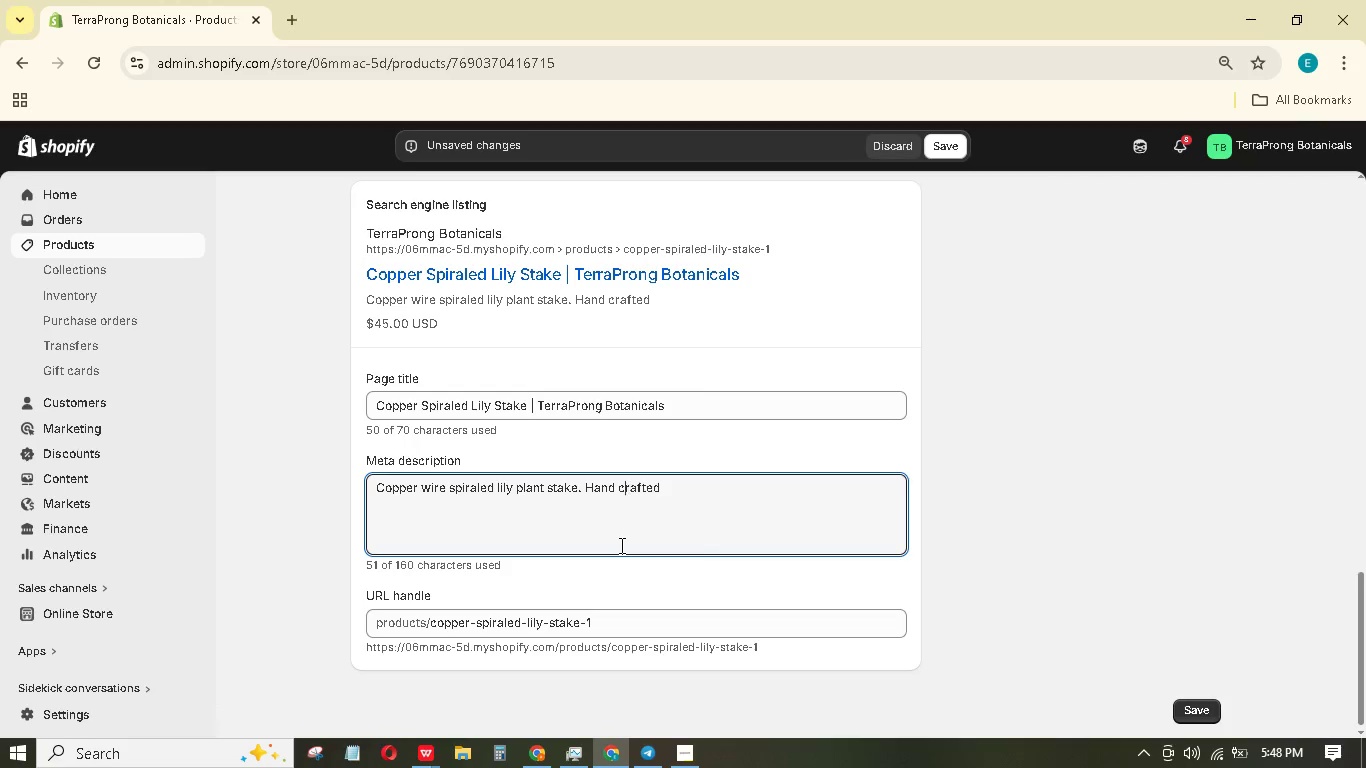 
key(ArrowLeft)
 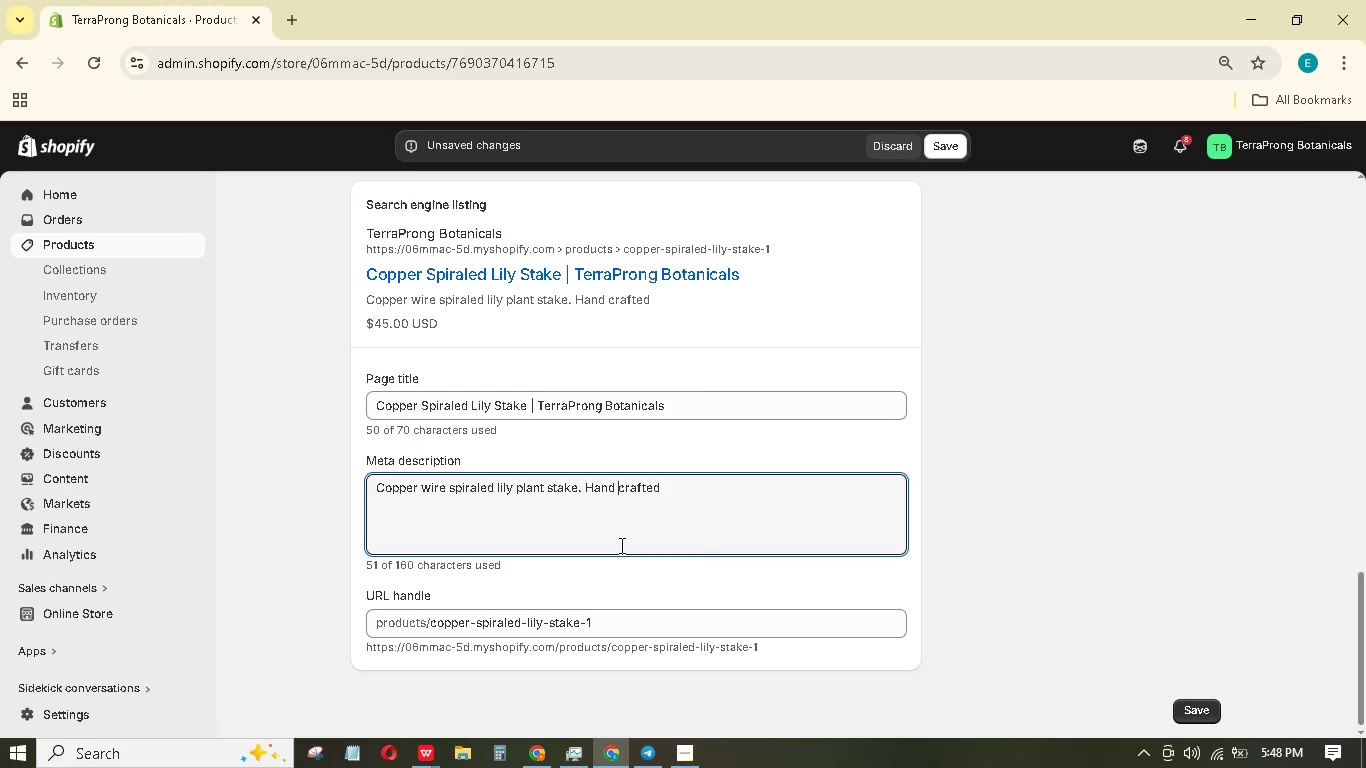 
key(ArrowLeft)
 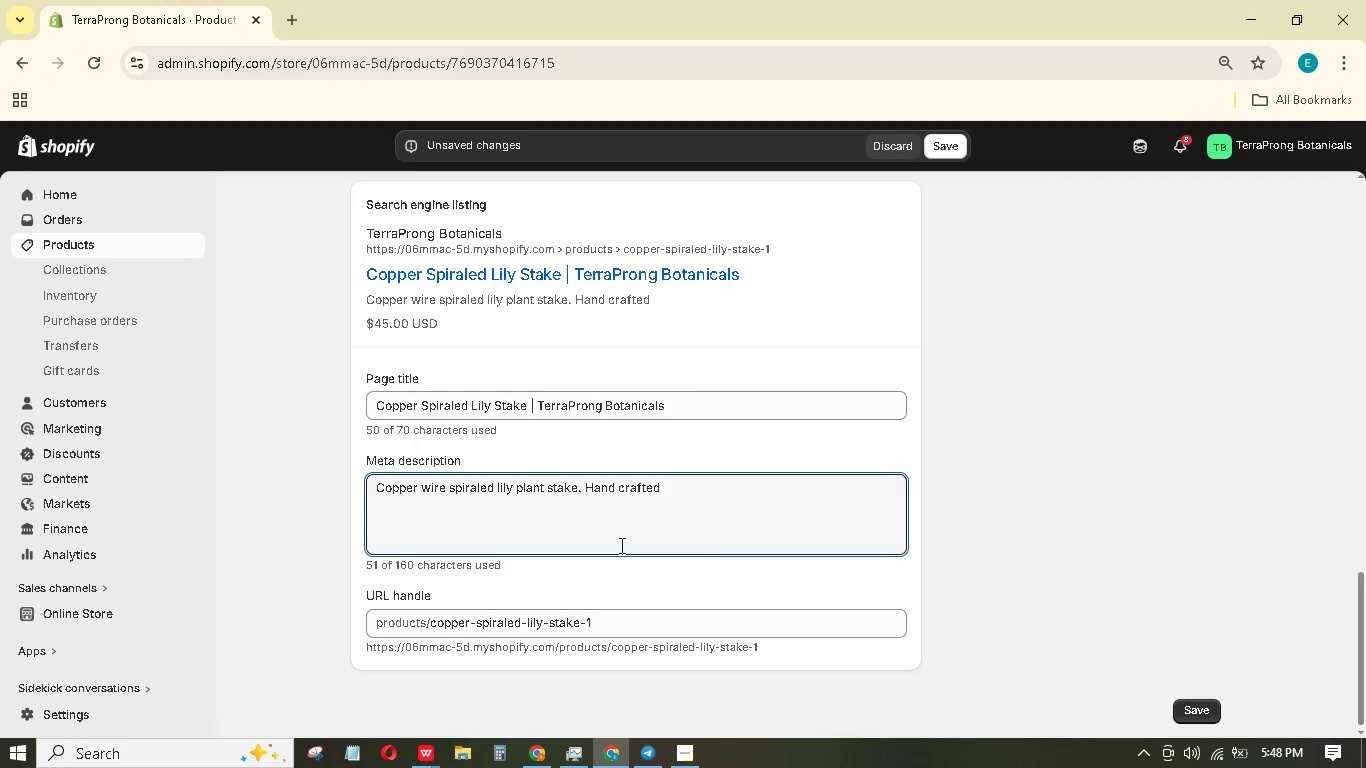 
key(Backspace)
 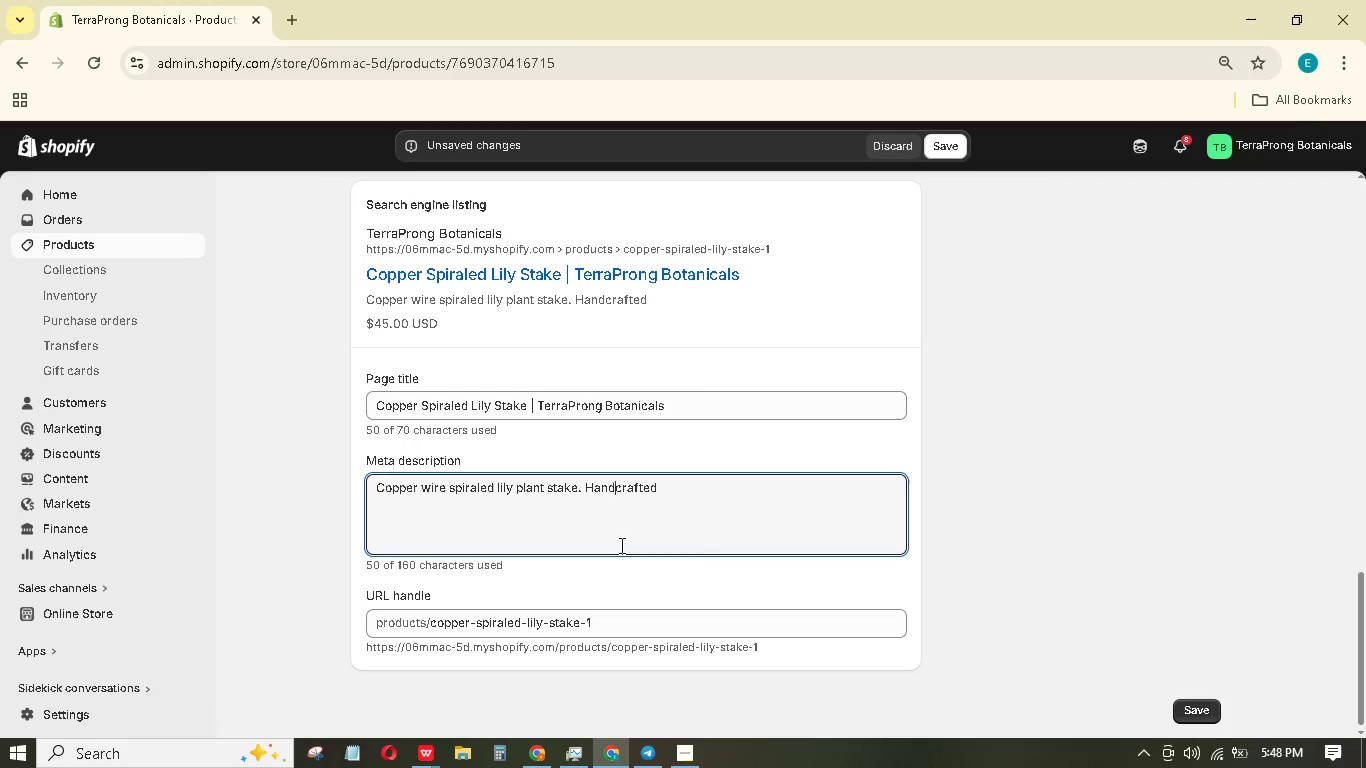 
hold_key(key=ArrowRight, duration=1.02)
 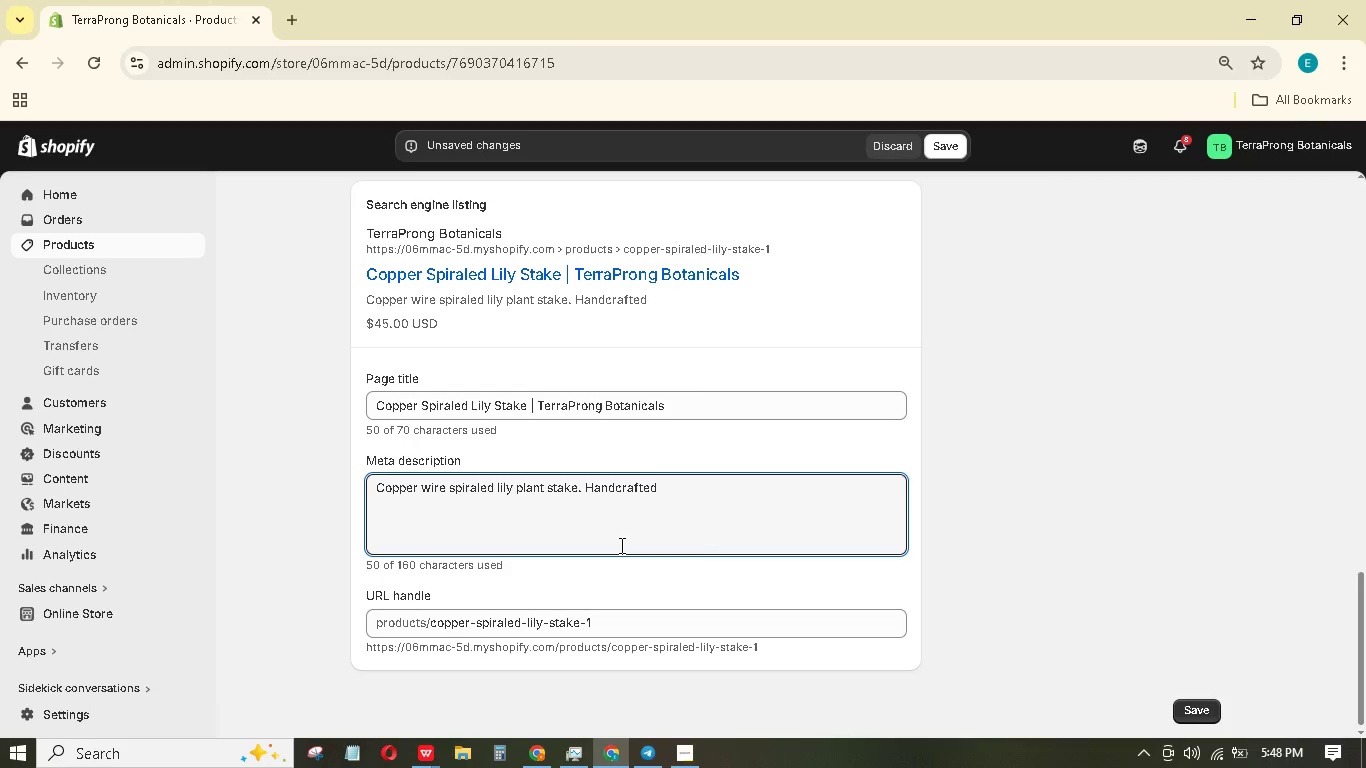 
type( and scluptural. A)
 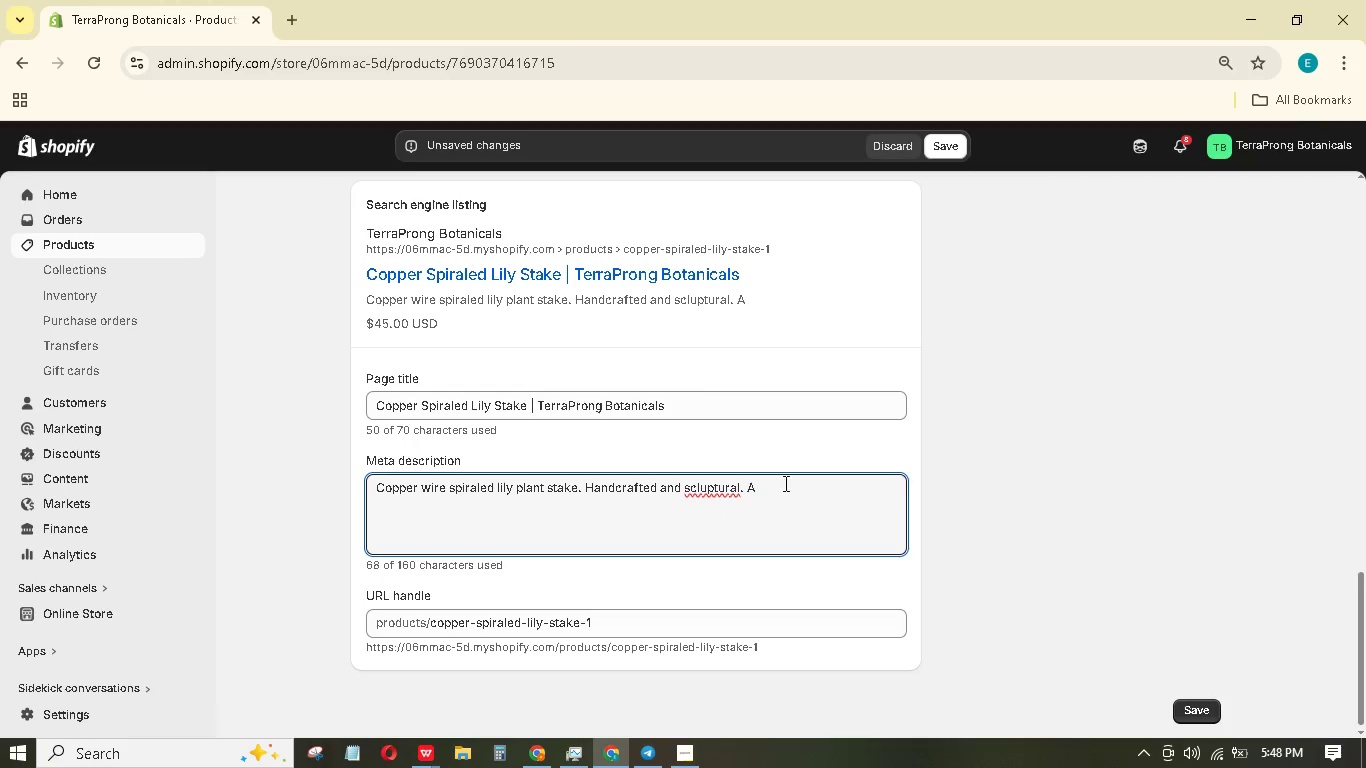 
right_click([714, 496])
 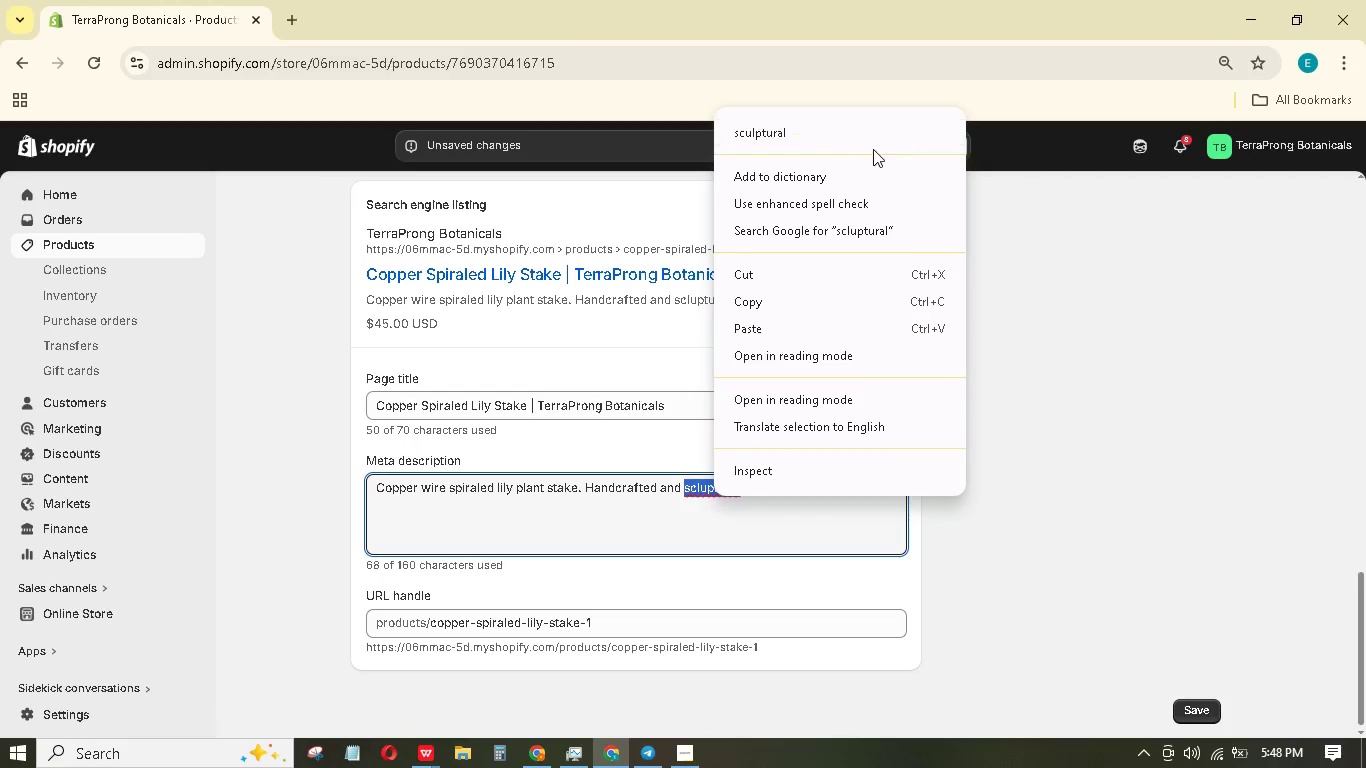 
left_click([860, 135])
 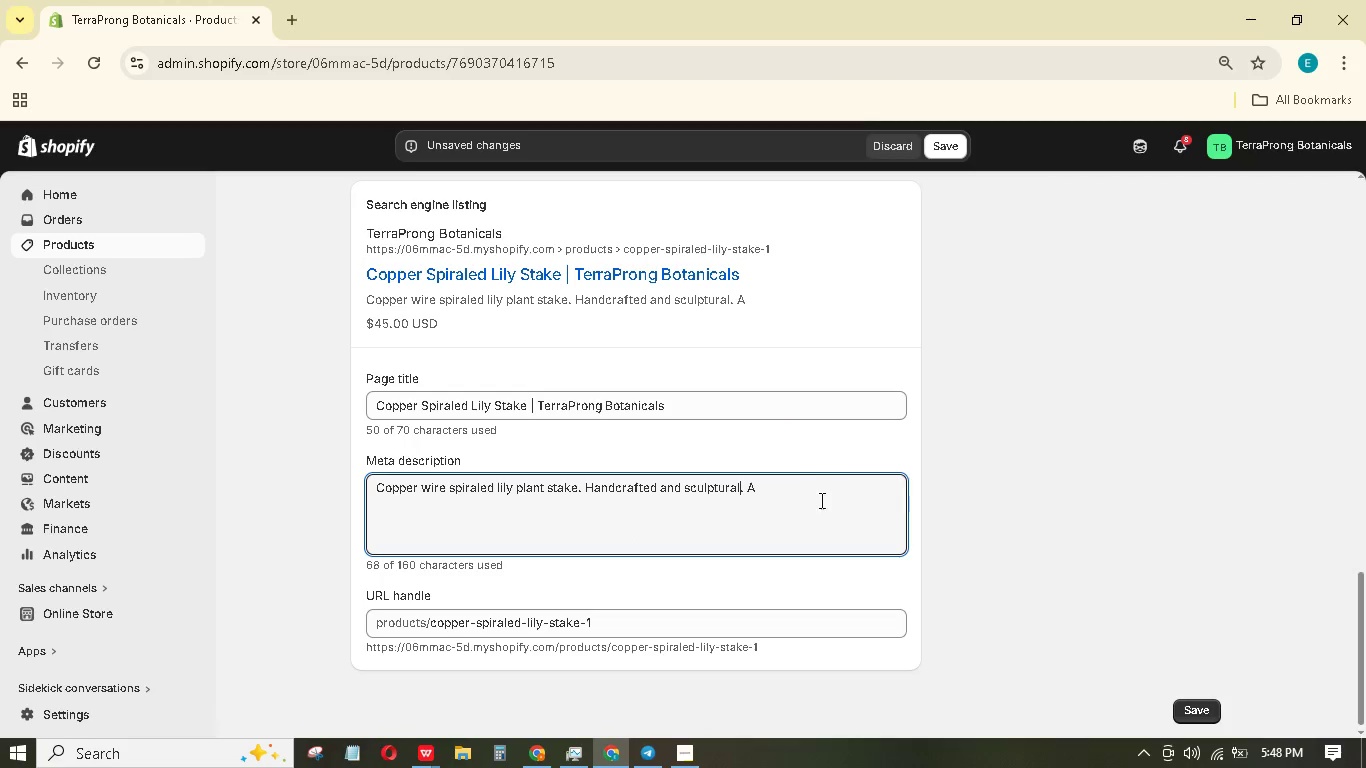 
left_click([815, 496])
 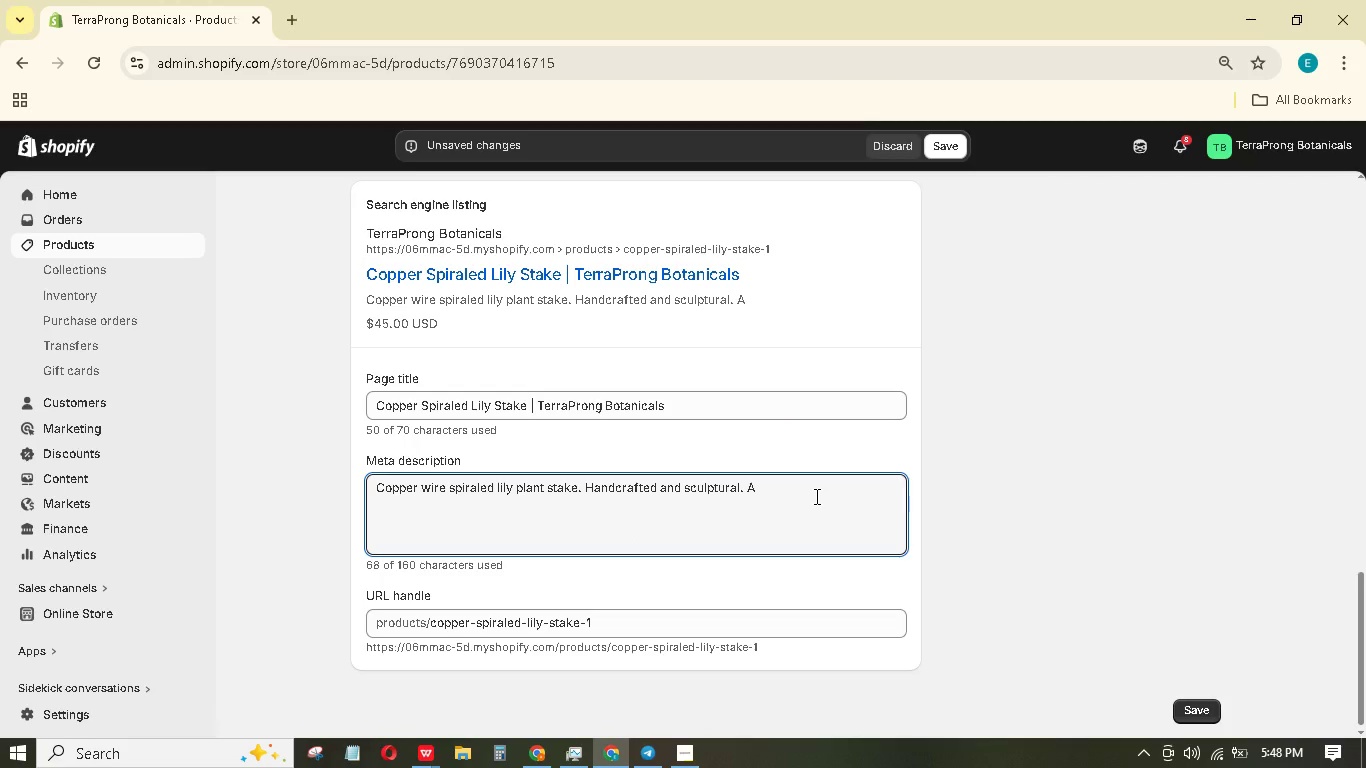 
type( stunning accent for any plant - order now.)
key(Backspace)
key(Backspace)
key(Backspace)
key(Backspace)
type(today.)
 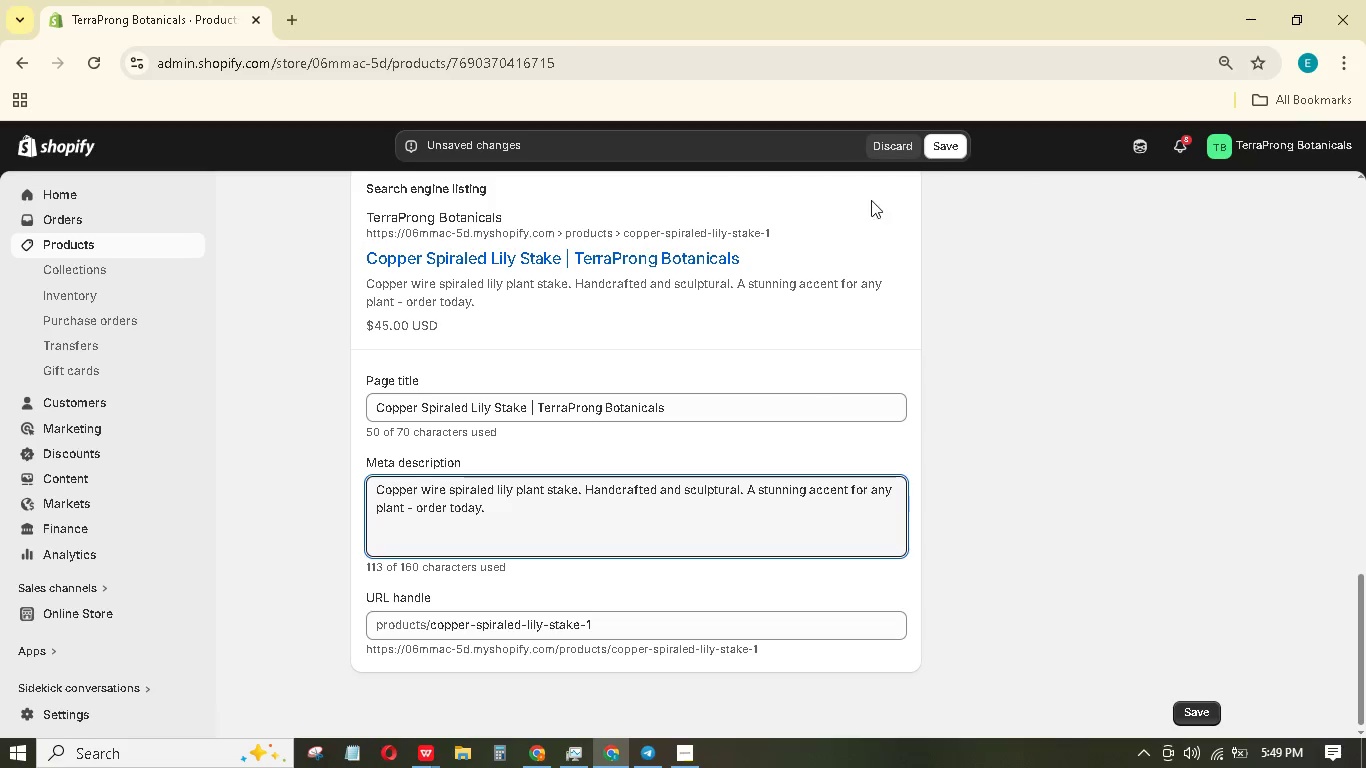 
left_click([947, 146])
 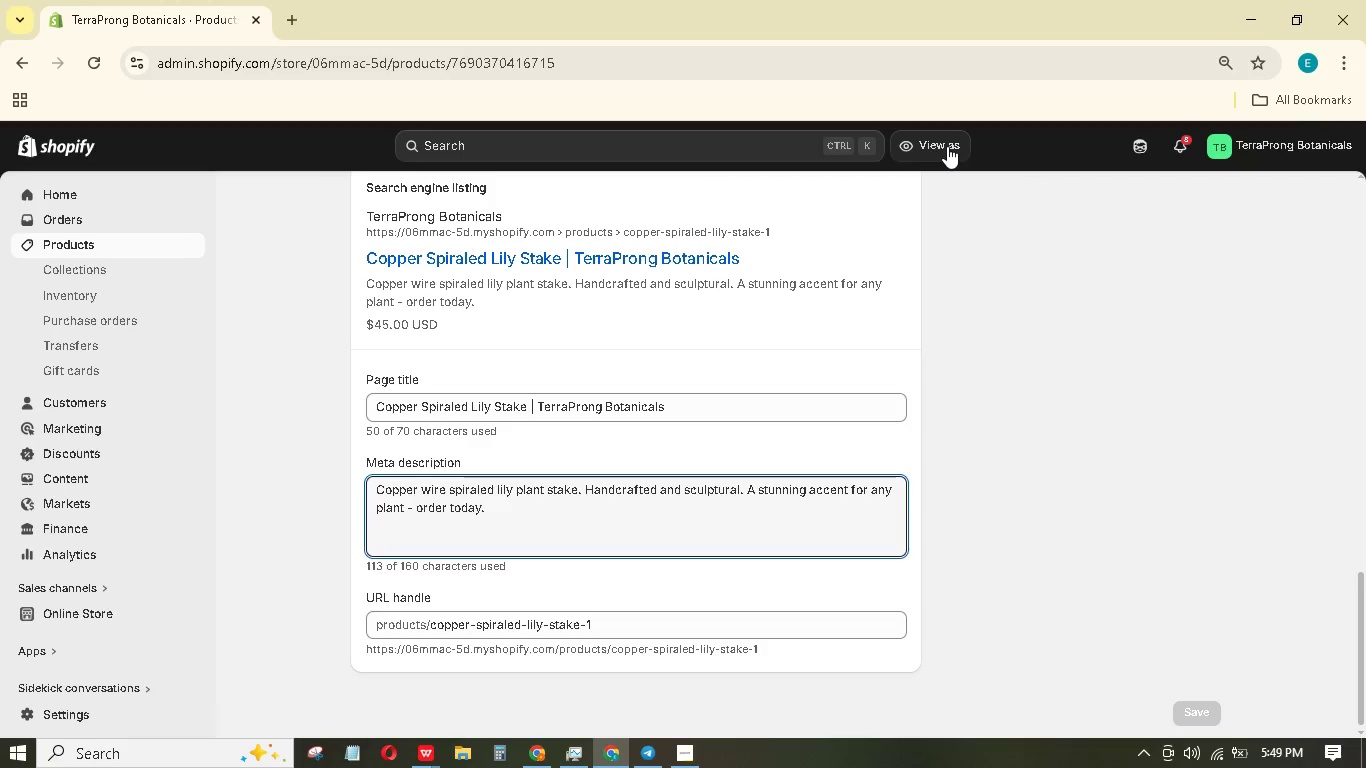 
wait(28.33)
 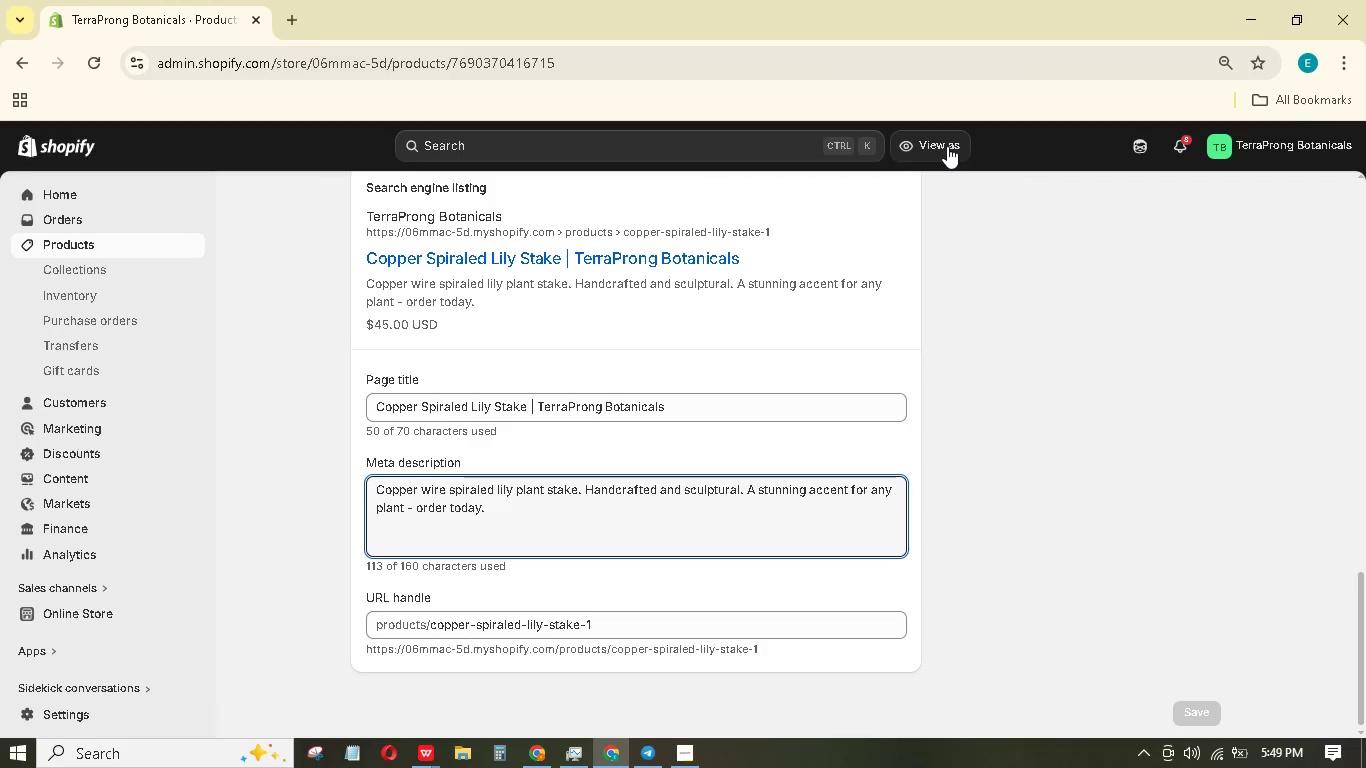 
left_click([154, 241])
 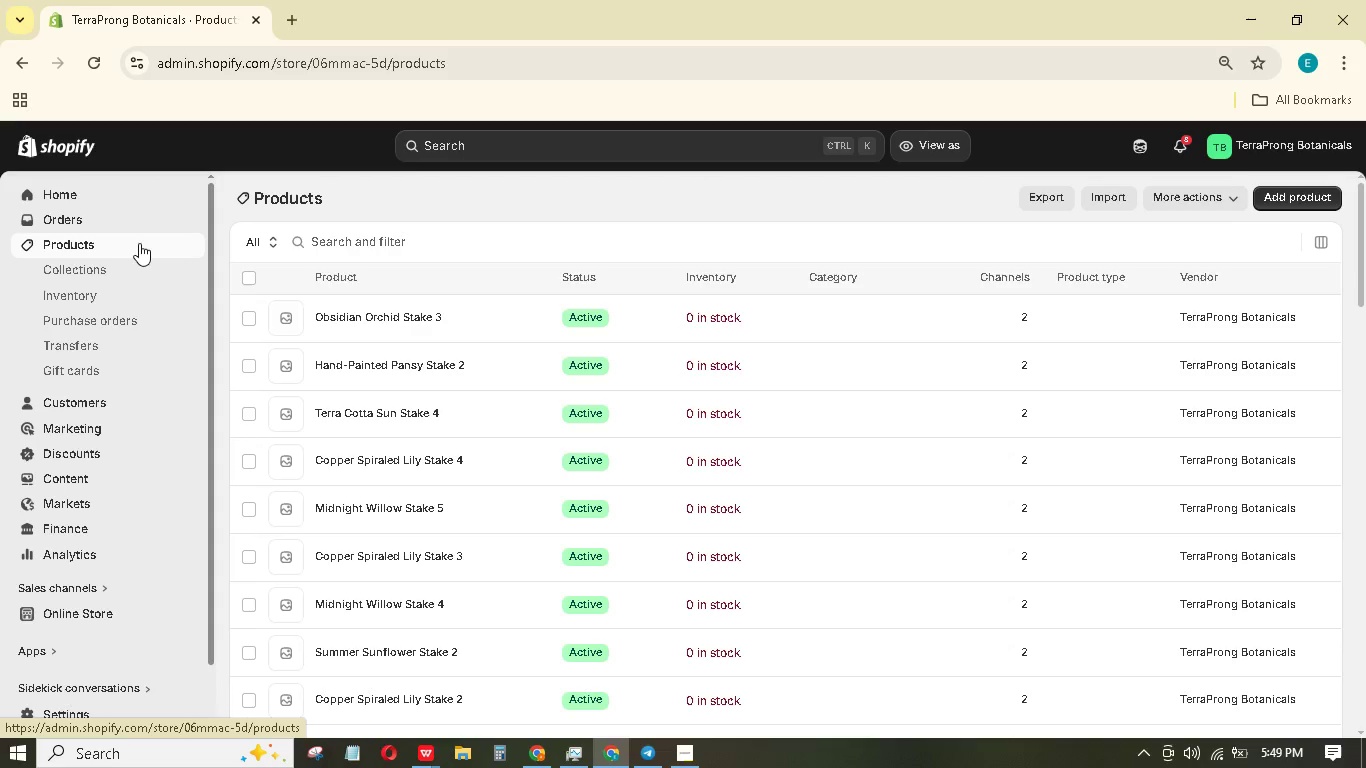 
wait(16.64)
 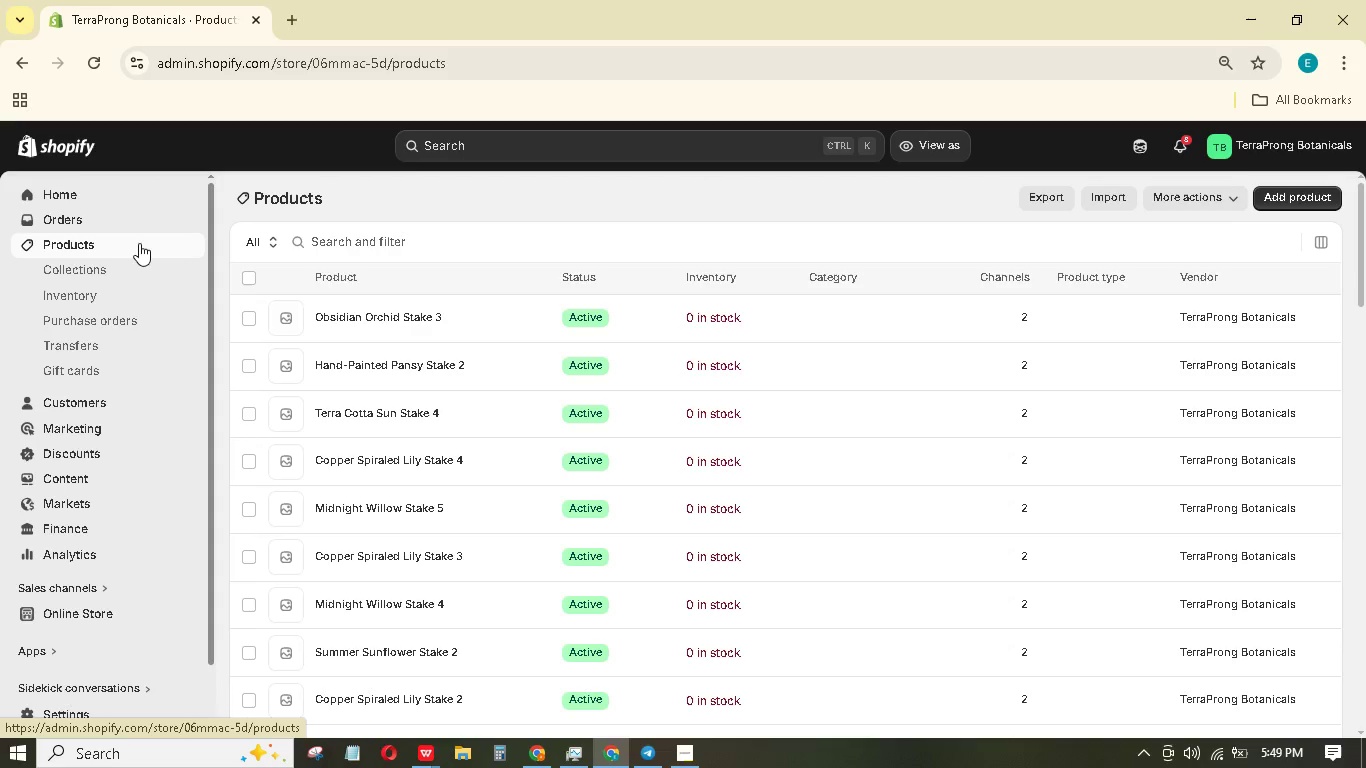 
scroll: coordinate [413, 488], scroll_direction: down, amount: 24.0
 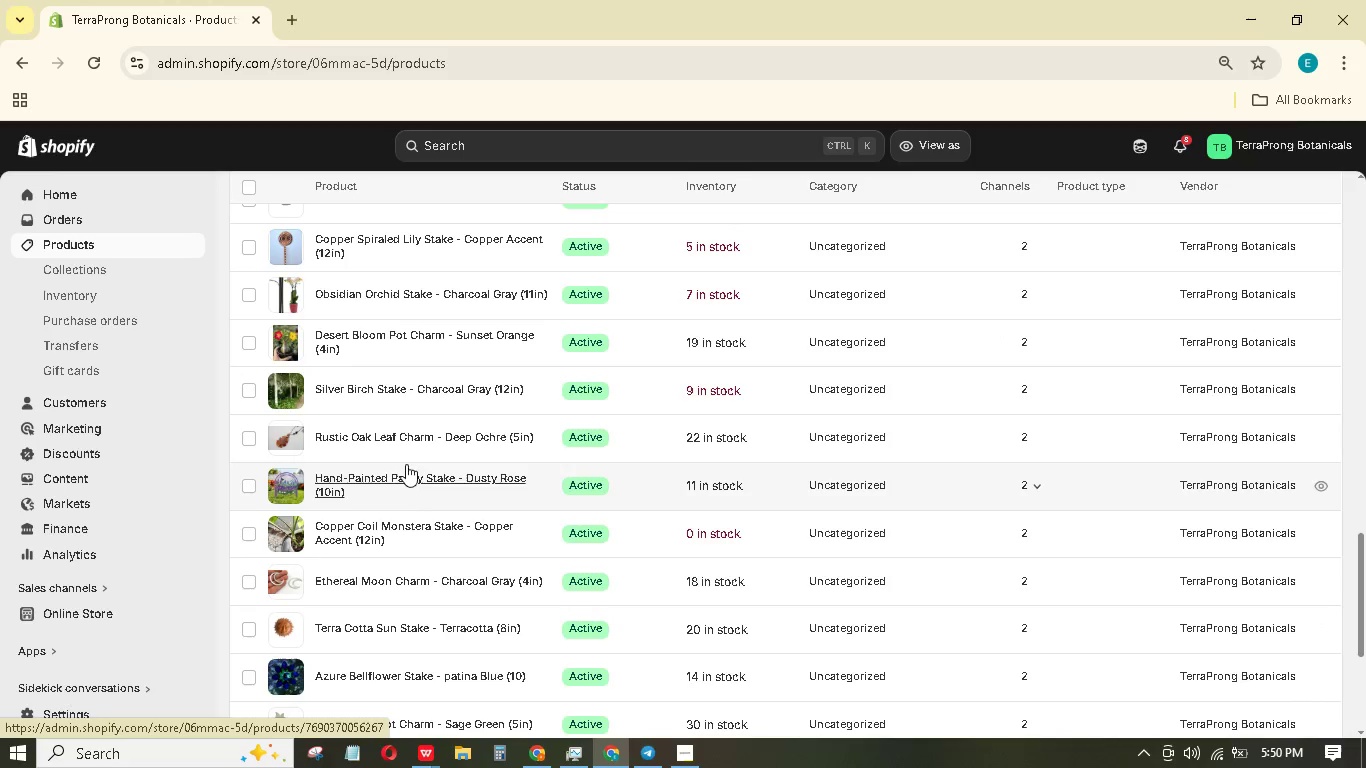 
scroll: coordinate [394, 338], scroll_direction: up, amount: 2.0
 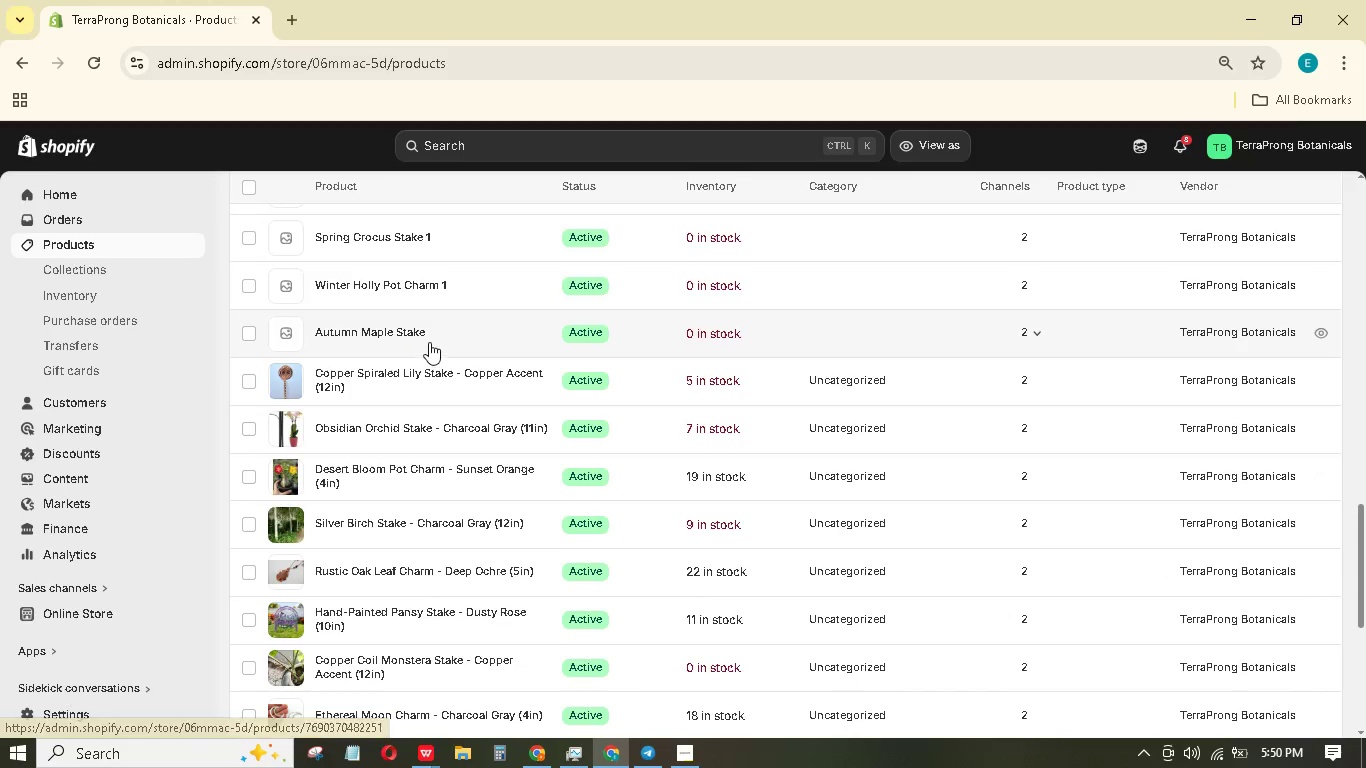 
left_click([436, 336])
 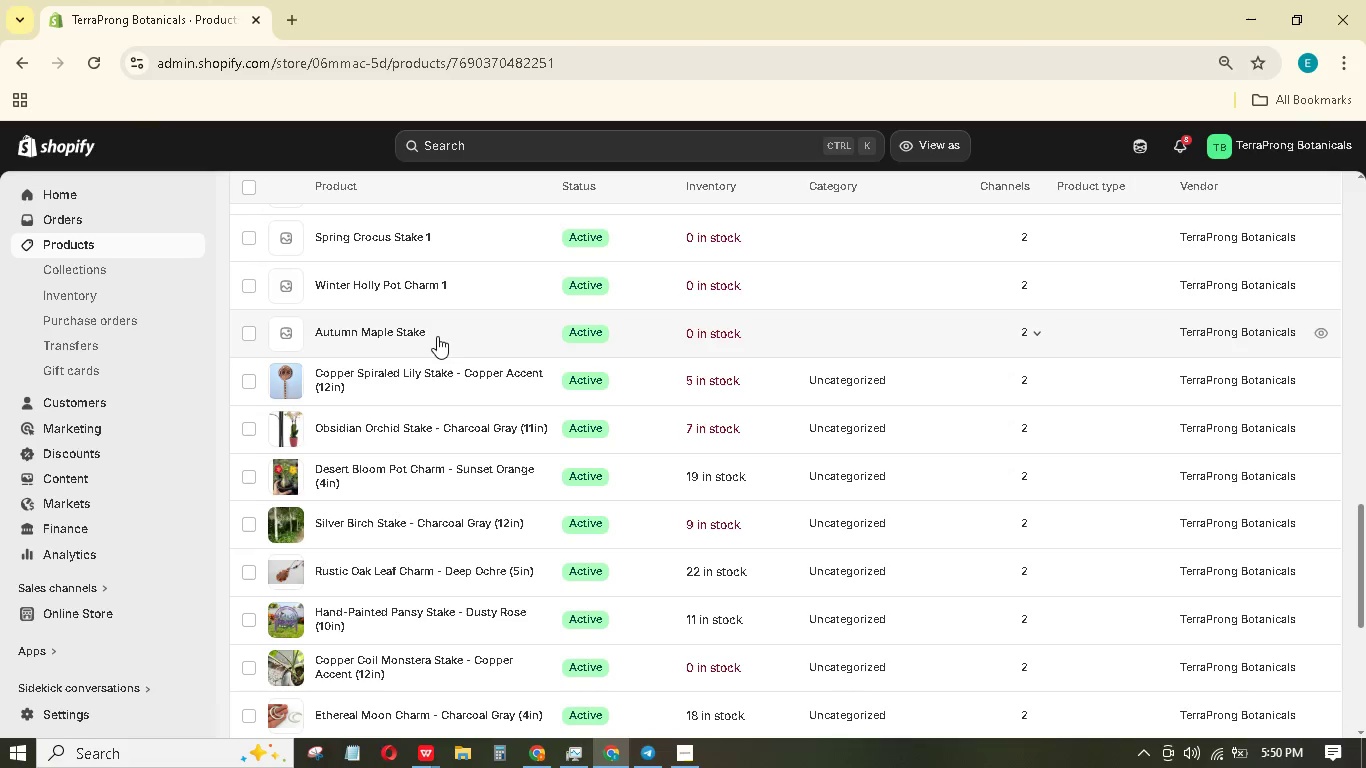 
mouse_move([442, 358])
 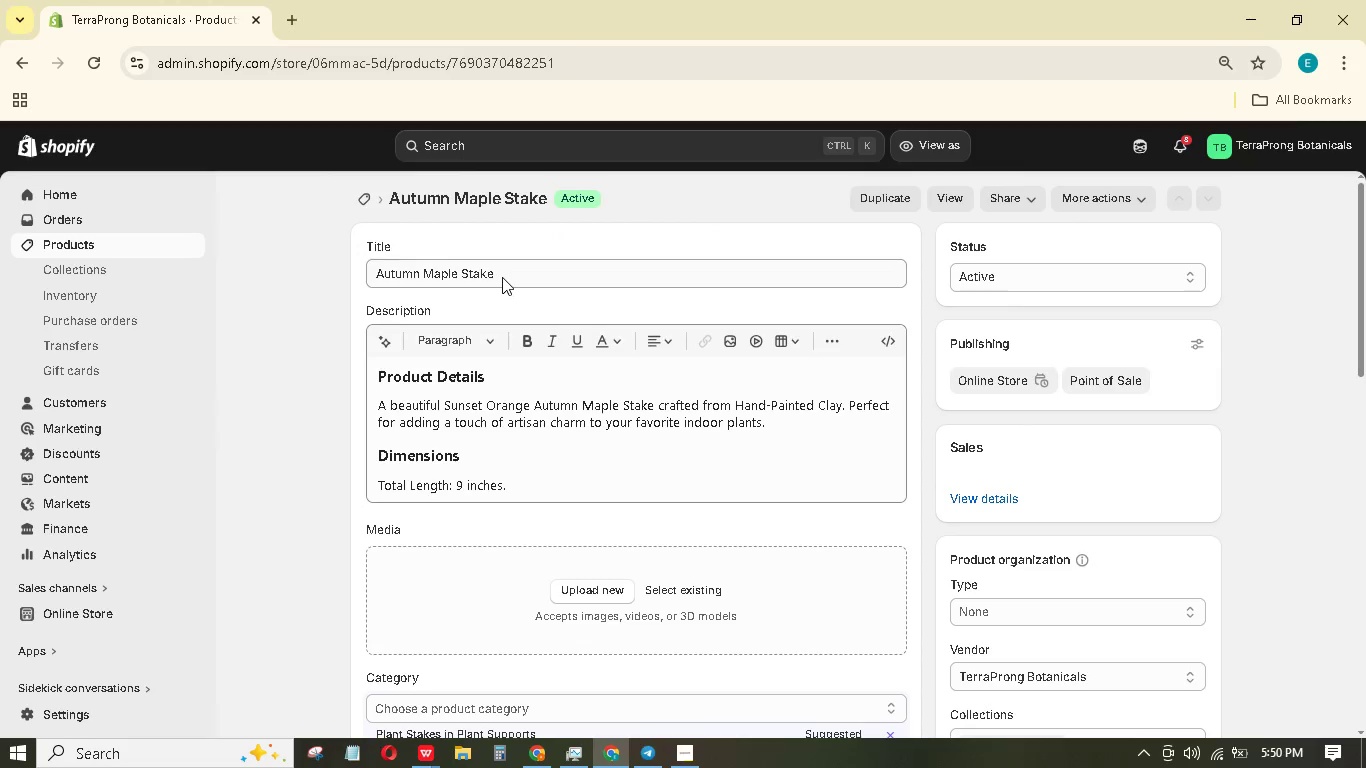 
left_click([505, 275])
 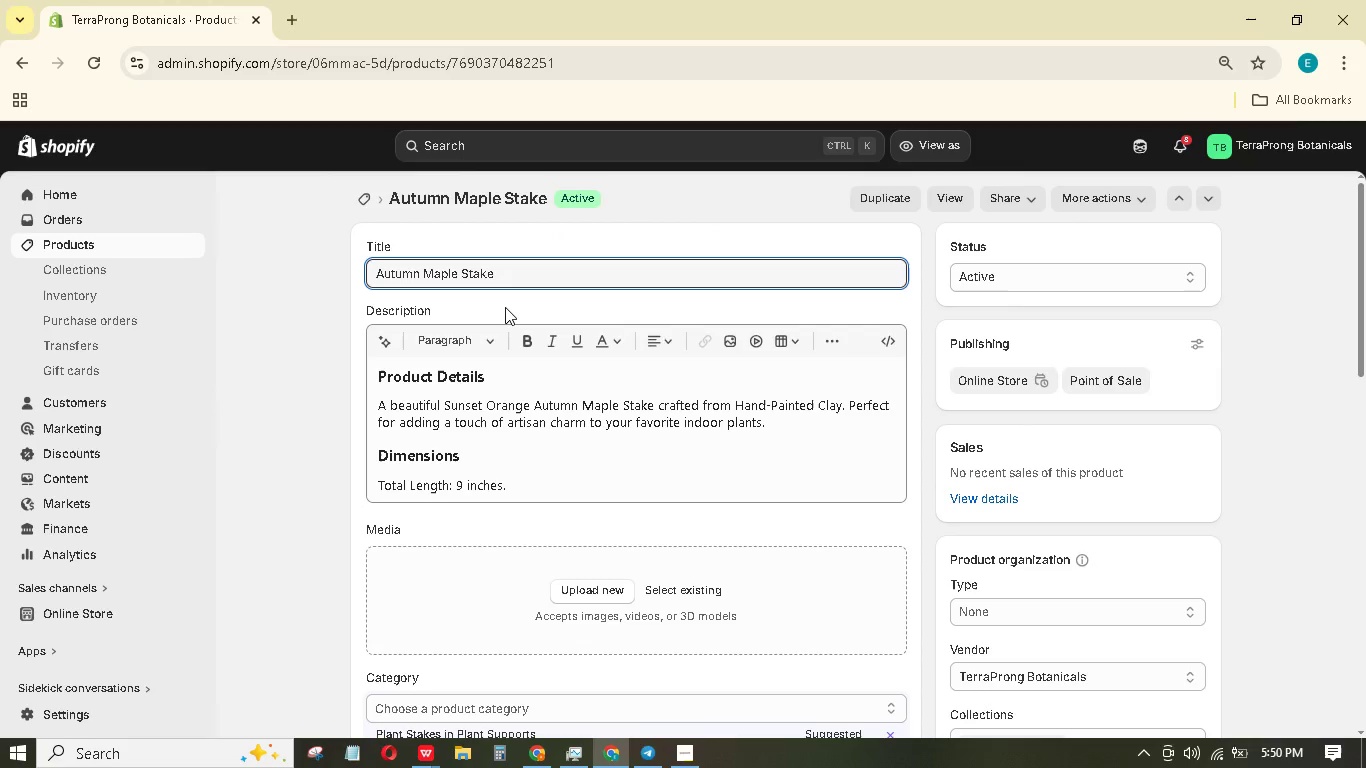 
type( - SUNset Orange (IN0)
 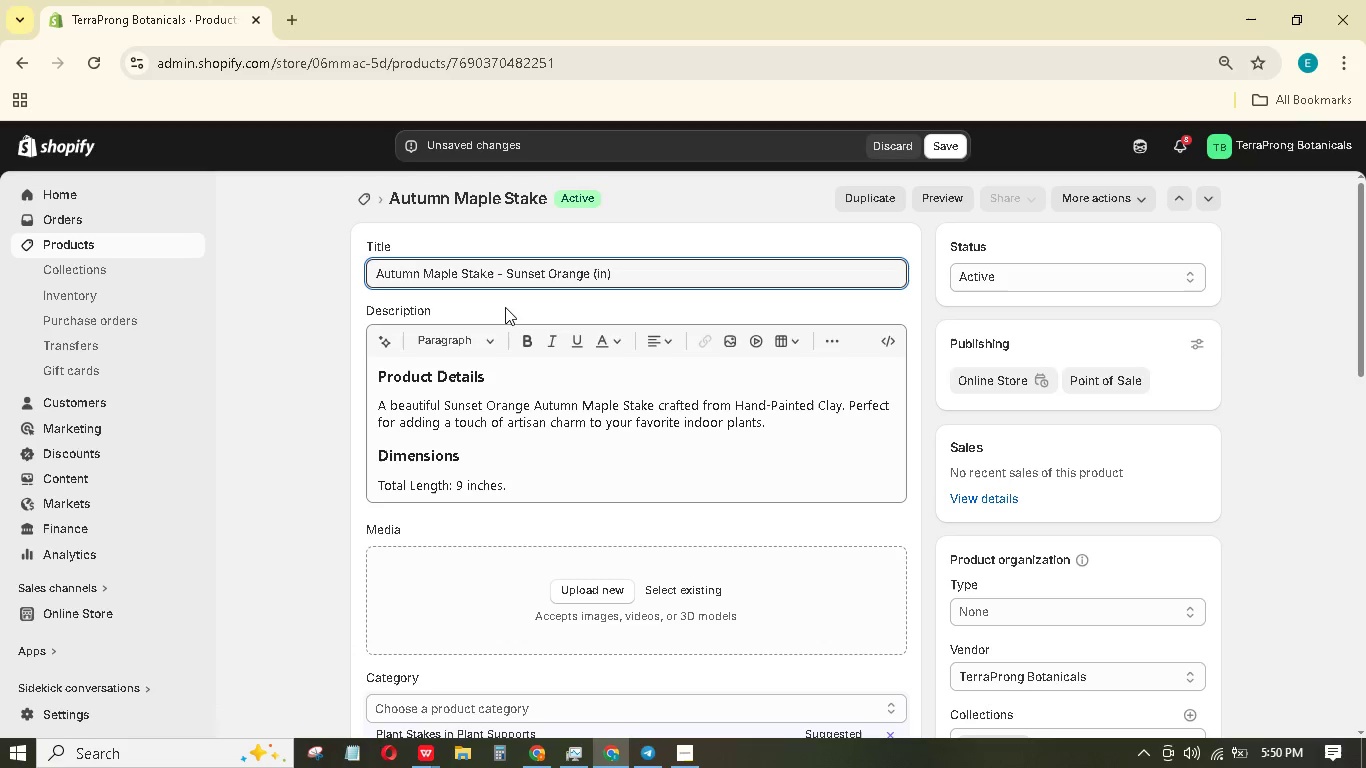 
key(ArrowLeft)
 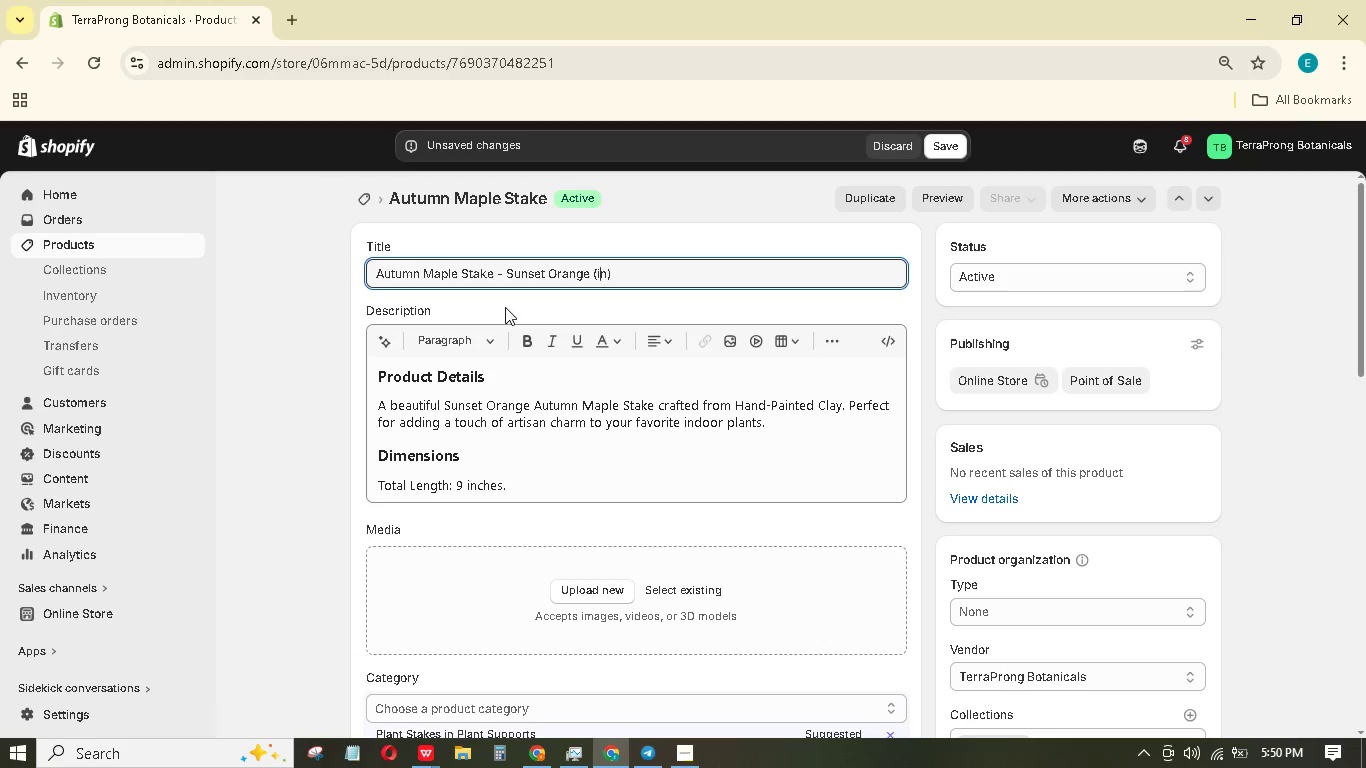 
key(ArrowLeft)
 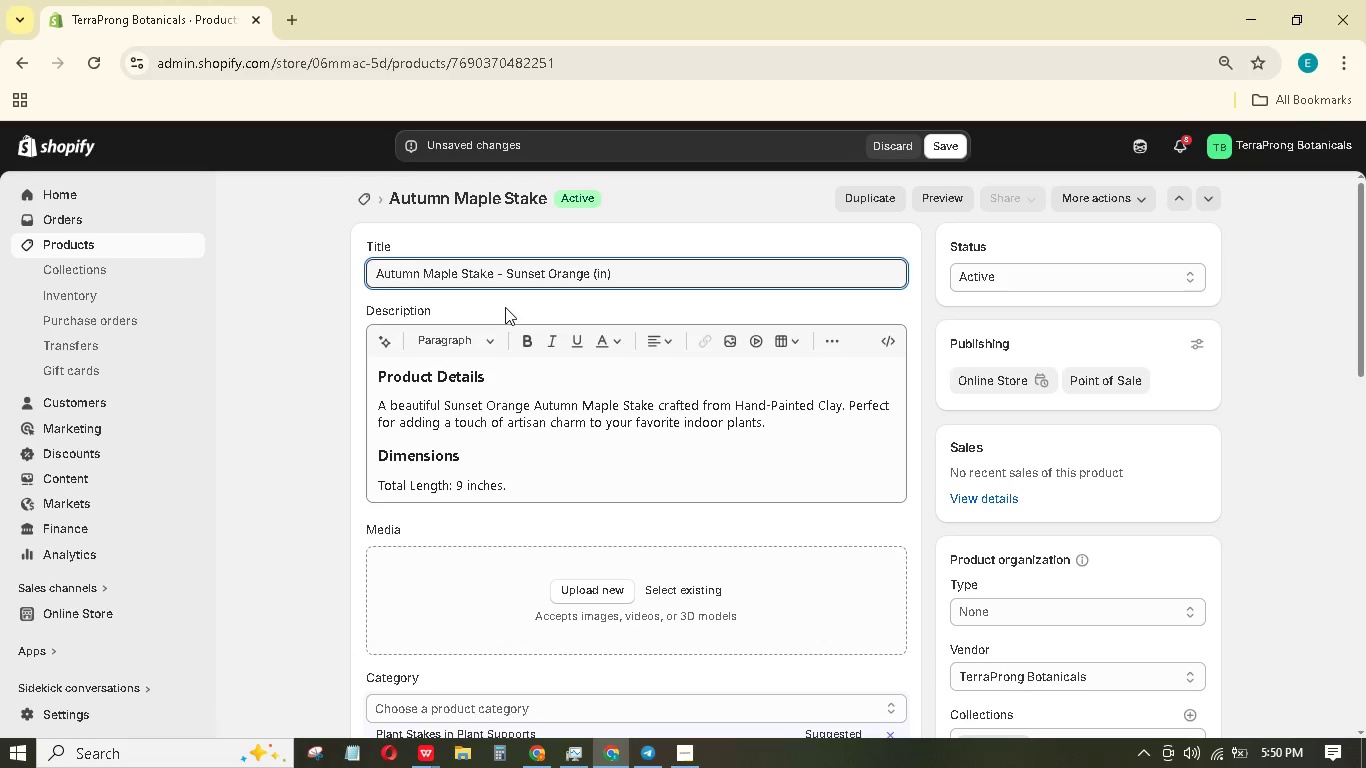 
key(ArrowLeft)
 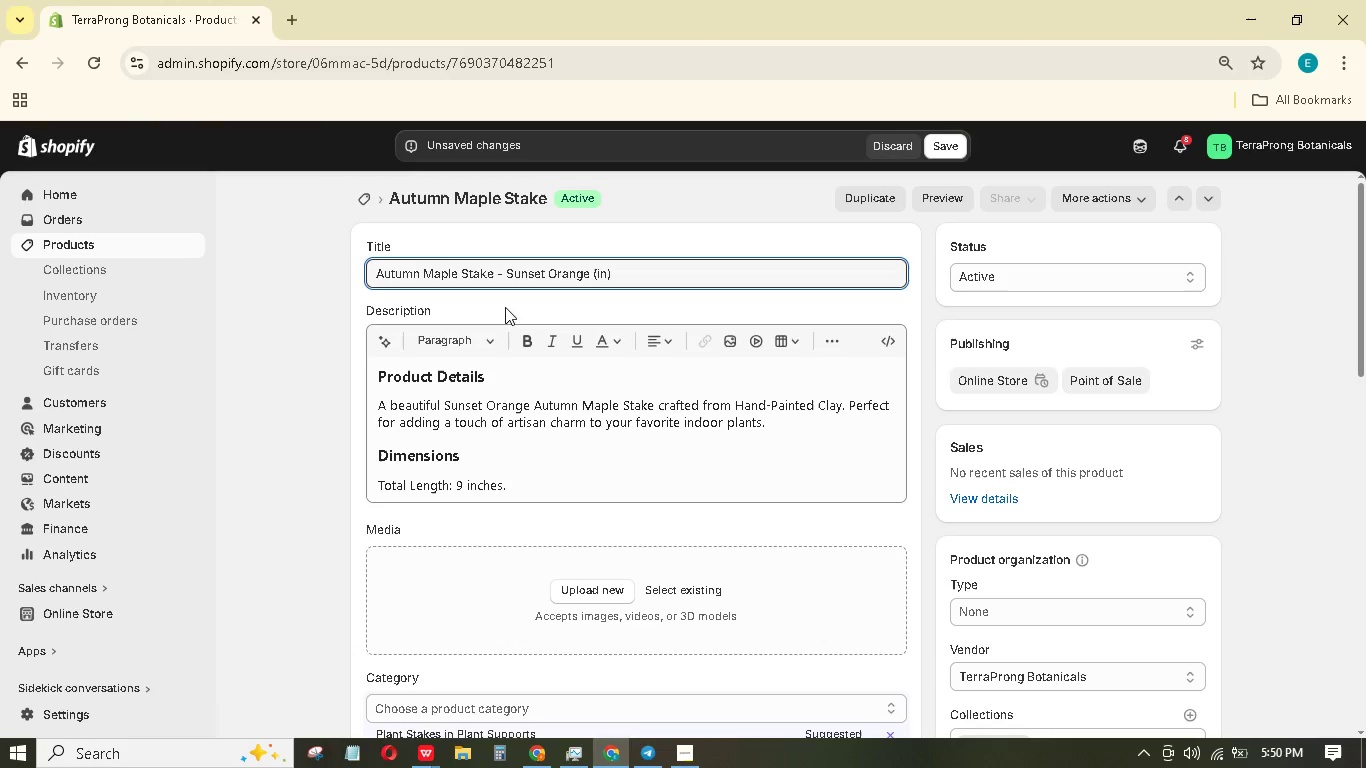 
key(9)
 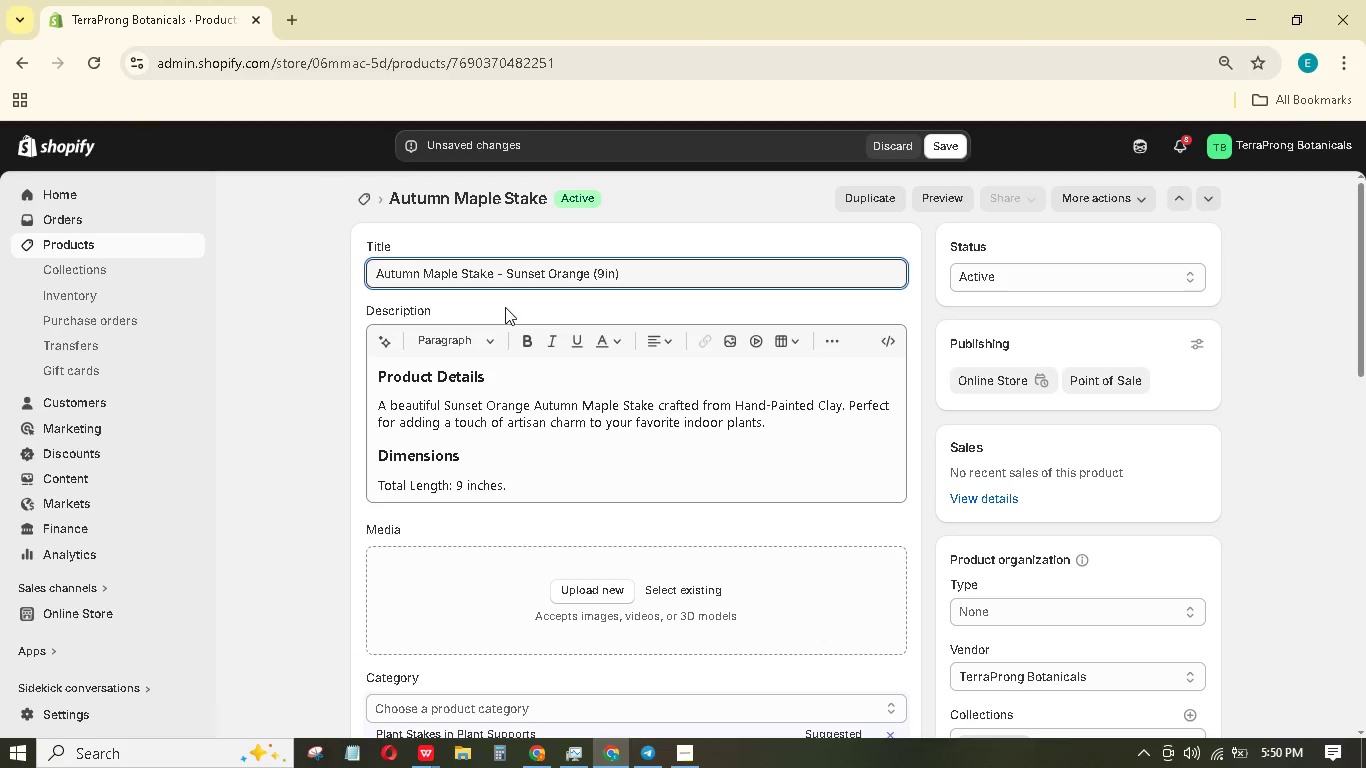 
hold_key(key=ArrowRight, duration=0.64)
 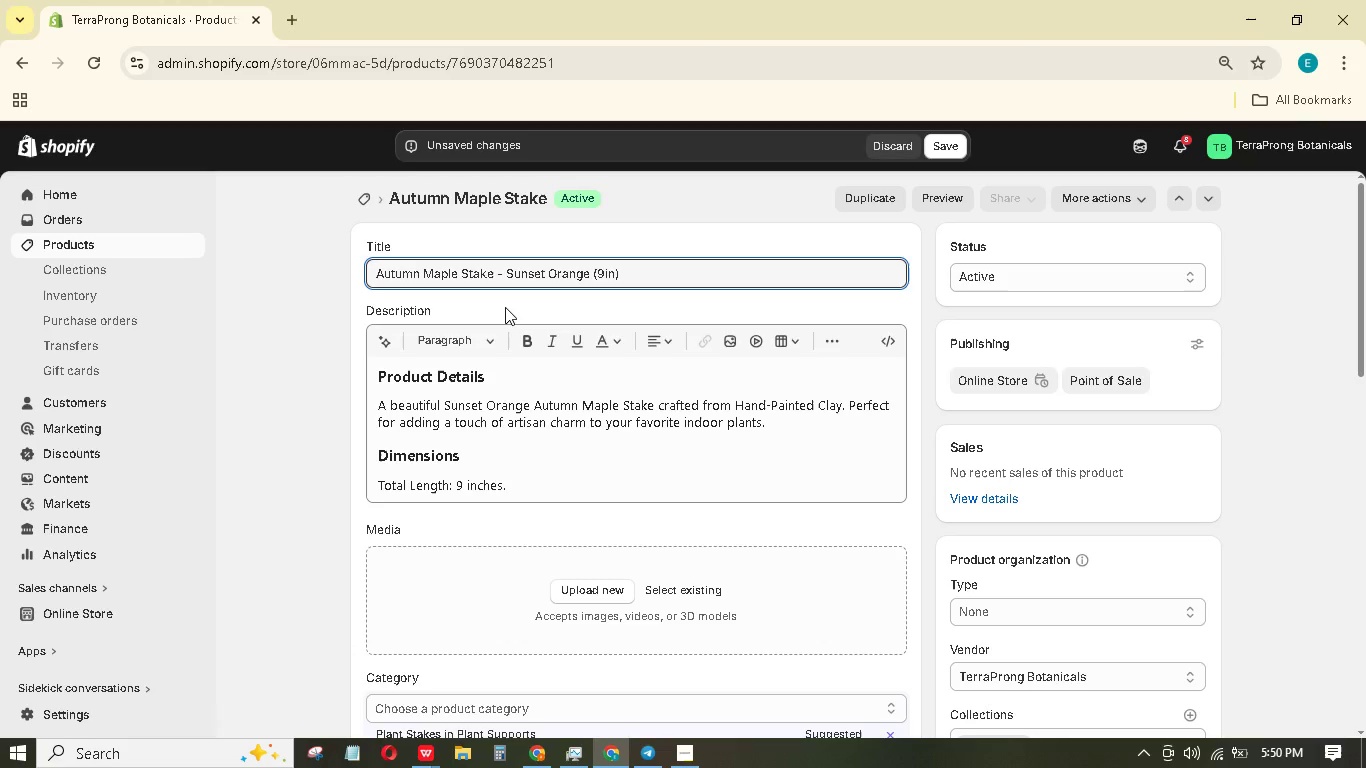 
left_click([801, 421])
 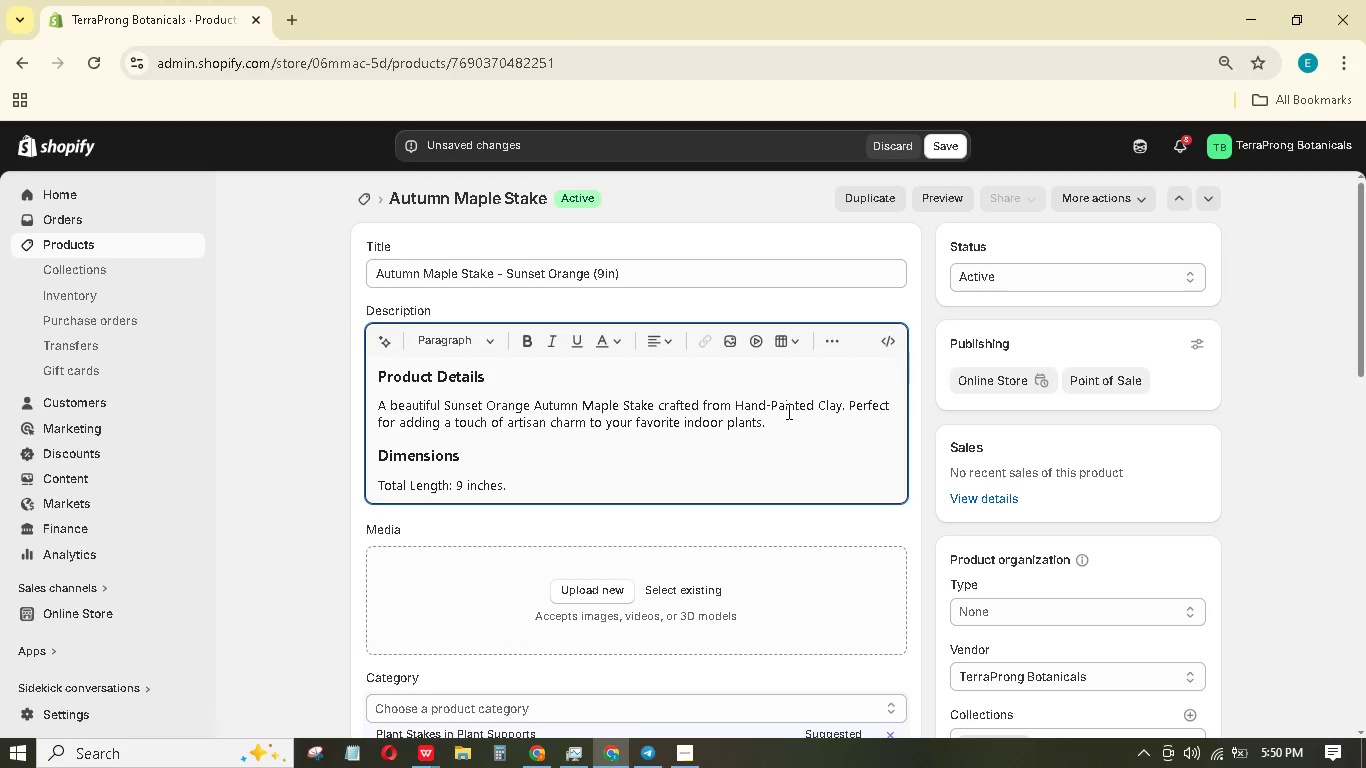 
hold_key(key=ShiftRight, duration=1.28)
 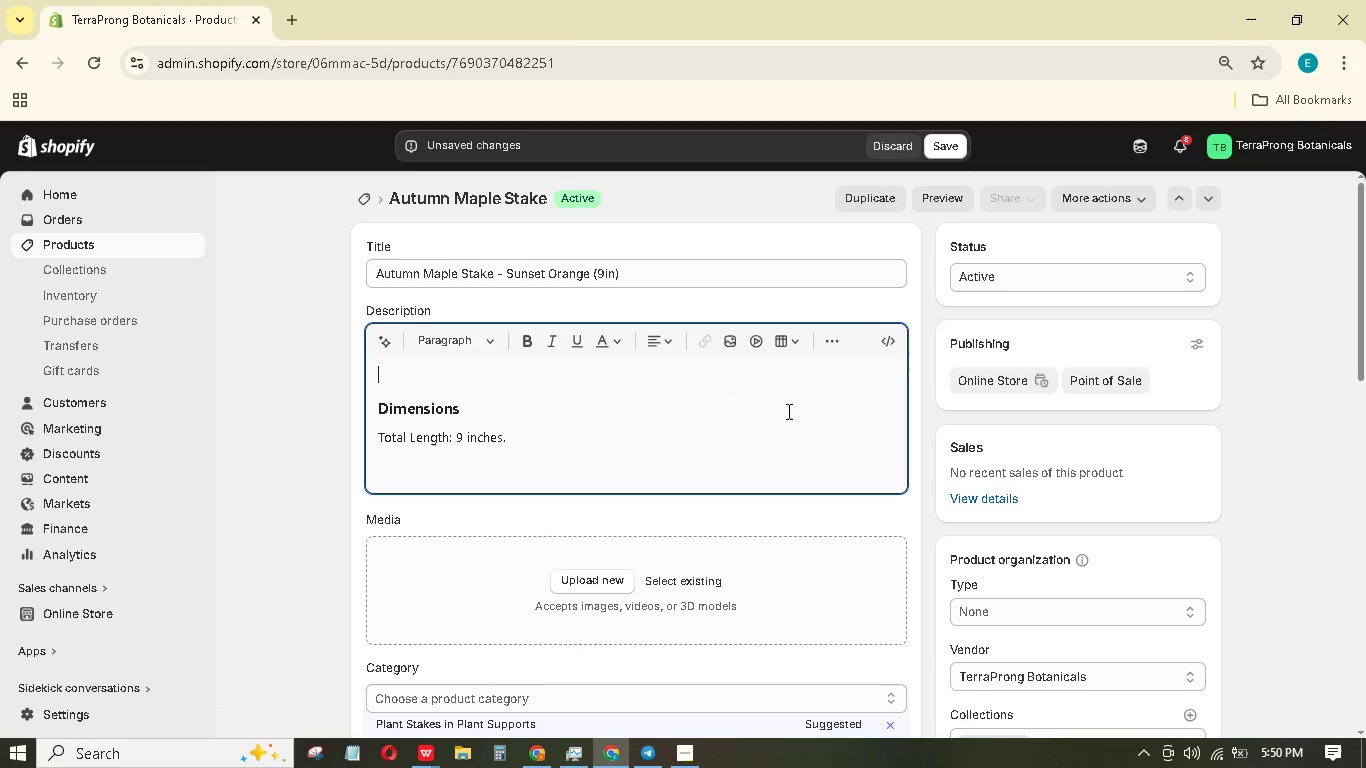 
hold_key(key=ArrowUp, duration=0.97)
 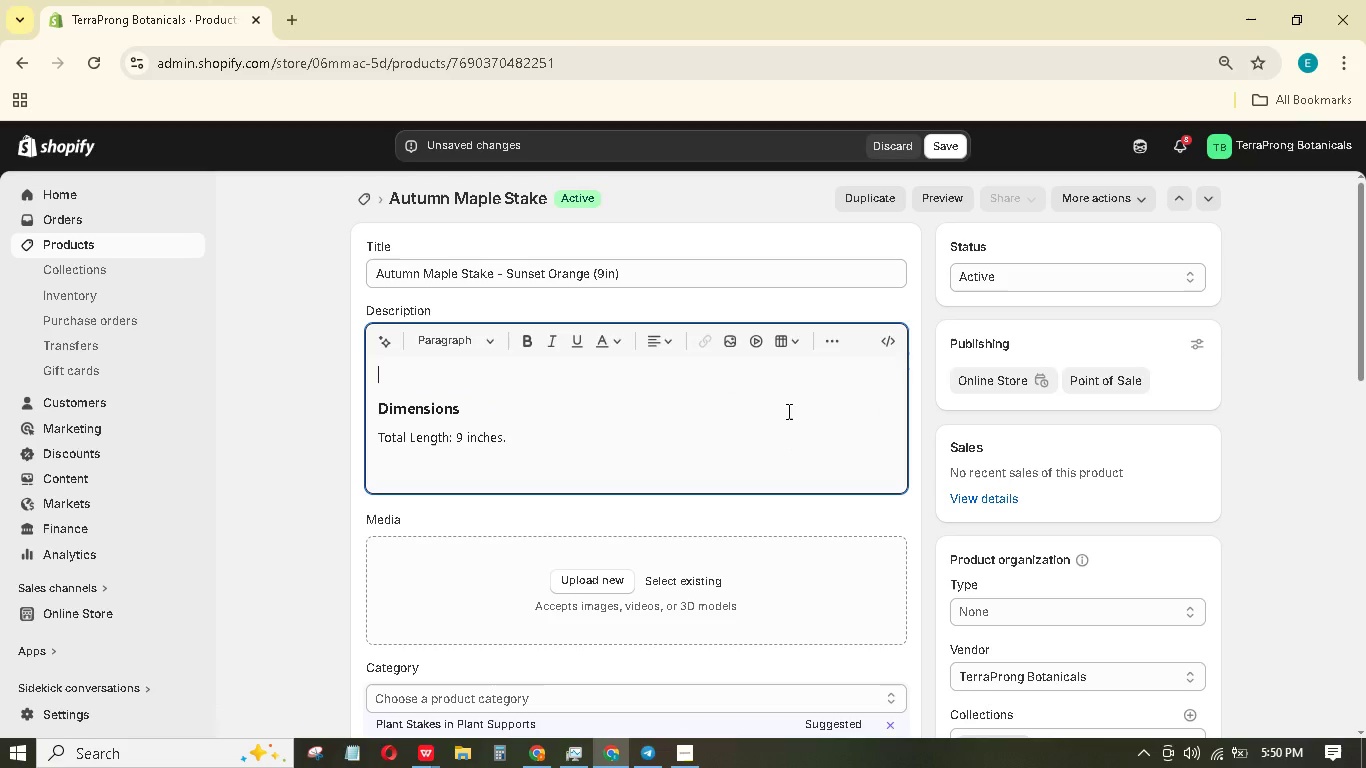 
key(Backspace)
 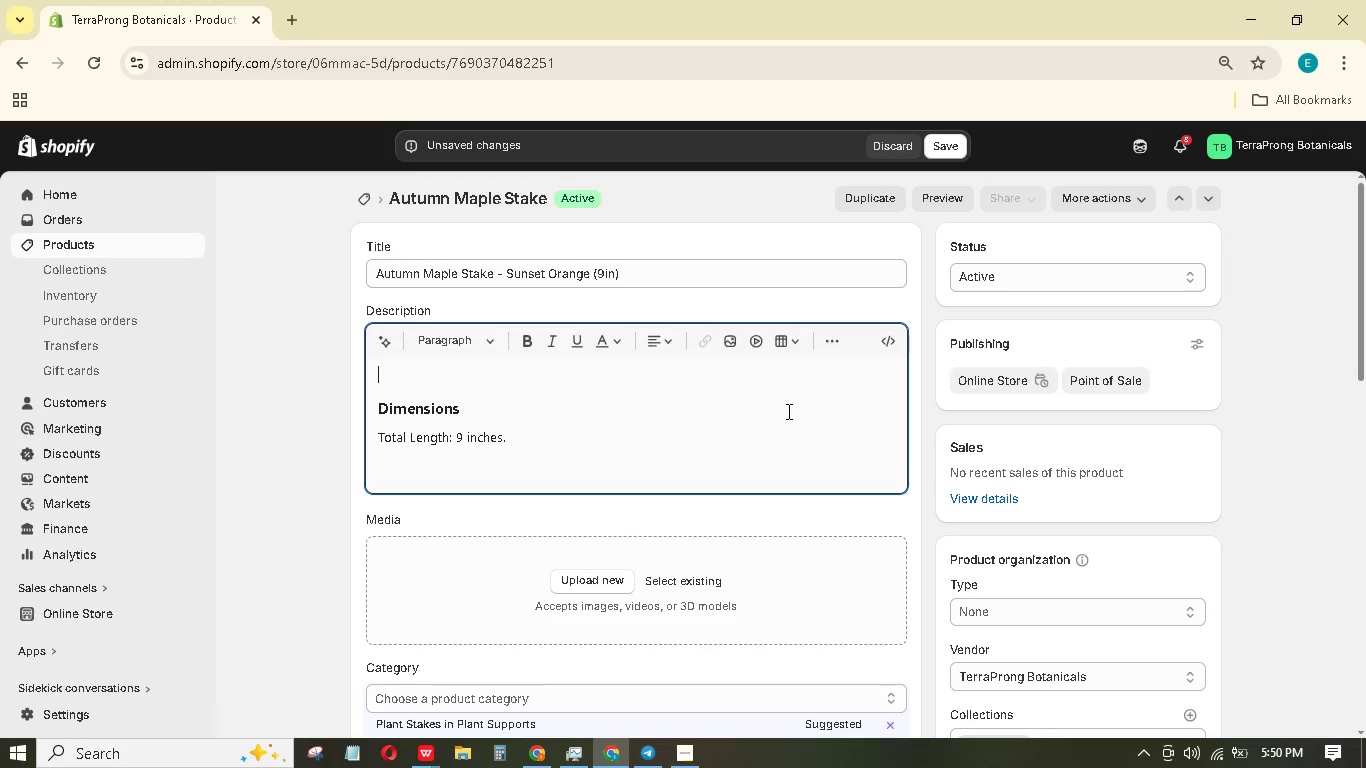 
type(A warm Autumn Maple Stake in Sunset Orange made from Hand )
key(Backspace)
type(-Painted Clay. The map)
key(Backspace)
key(Backspace)
key(Backspace)
type(maple leaf Hand )
key(Backspace)
type(-Painted clay. The maple leaf has five didtinct lobes and painted vein lines)
 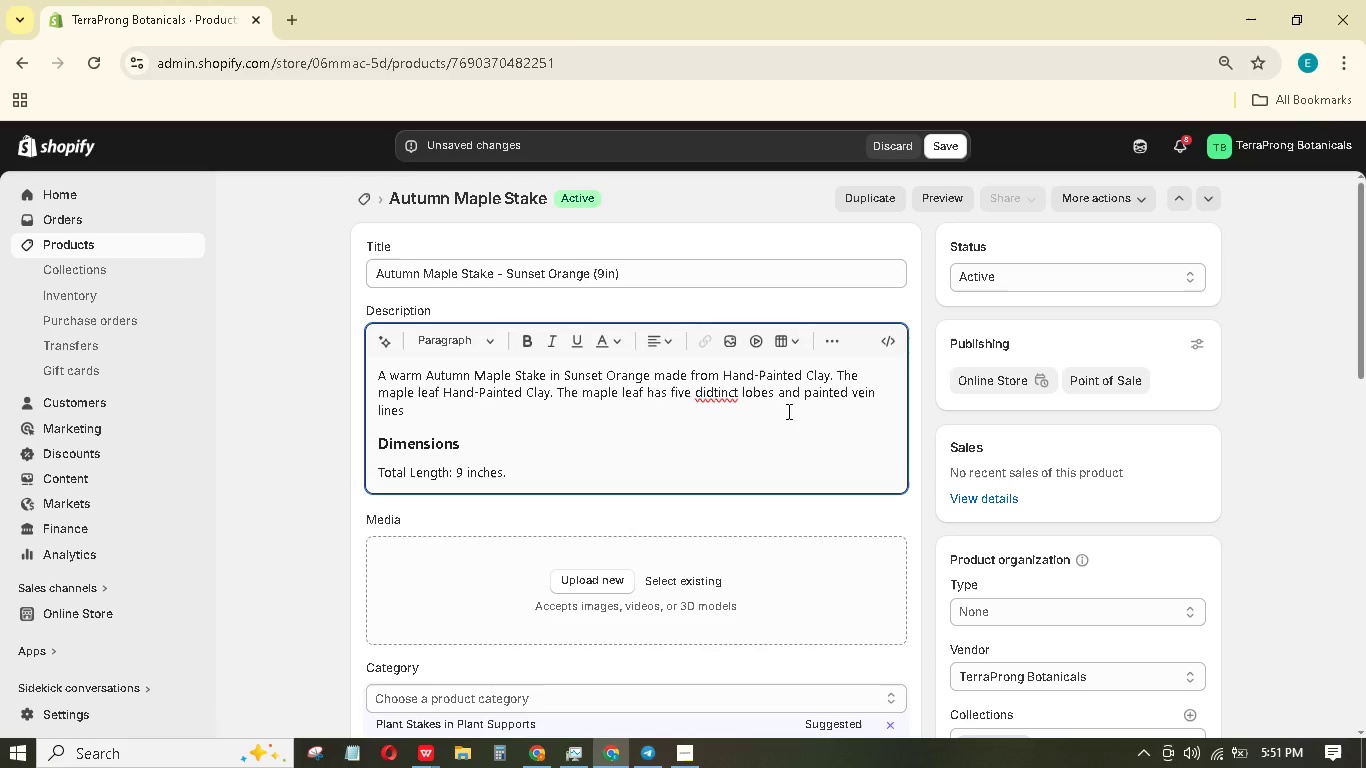 
left_click([712, 395])
 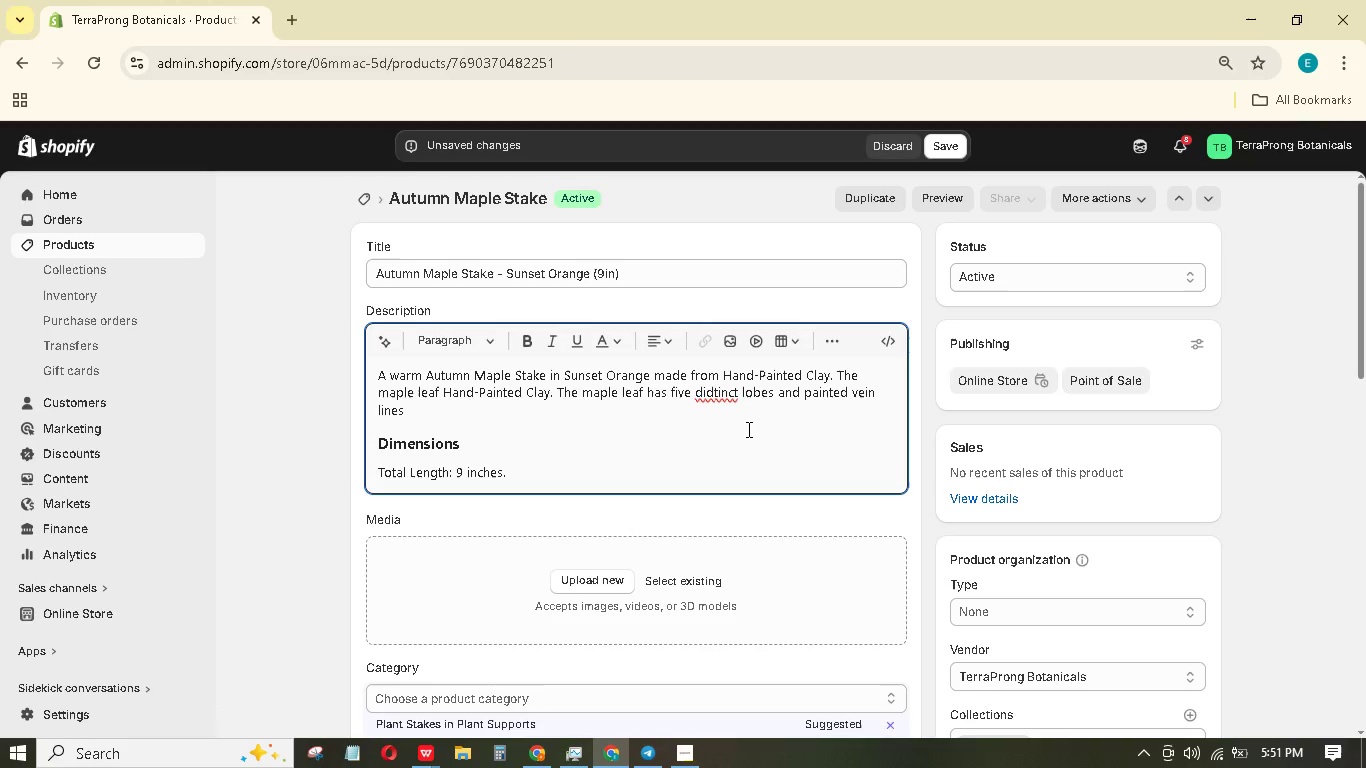 
key(Backspace)
 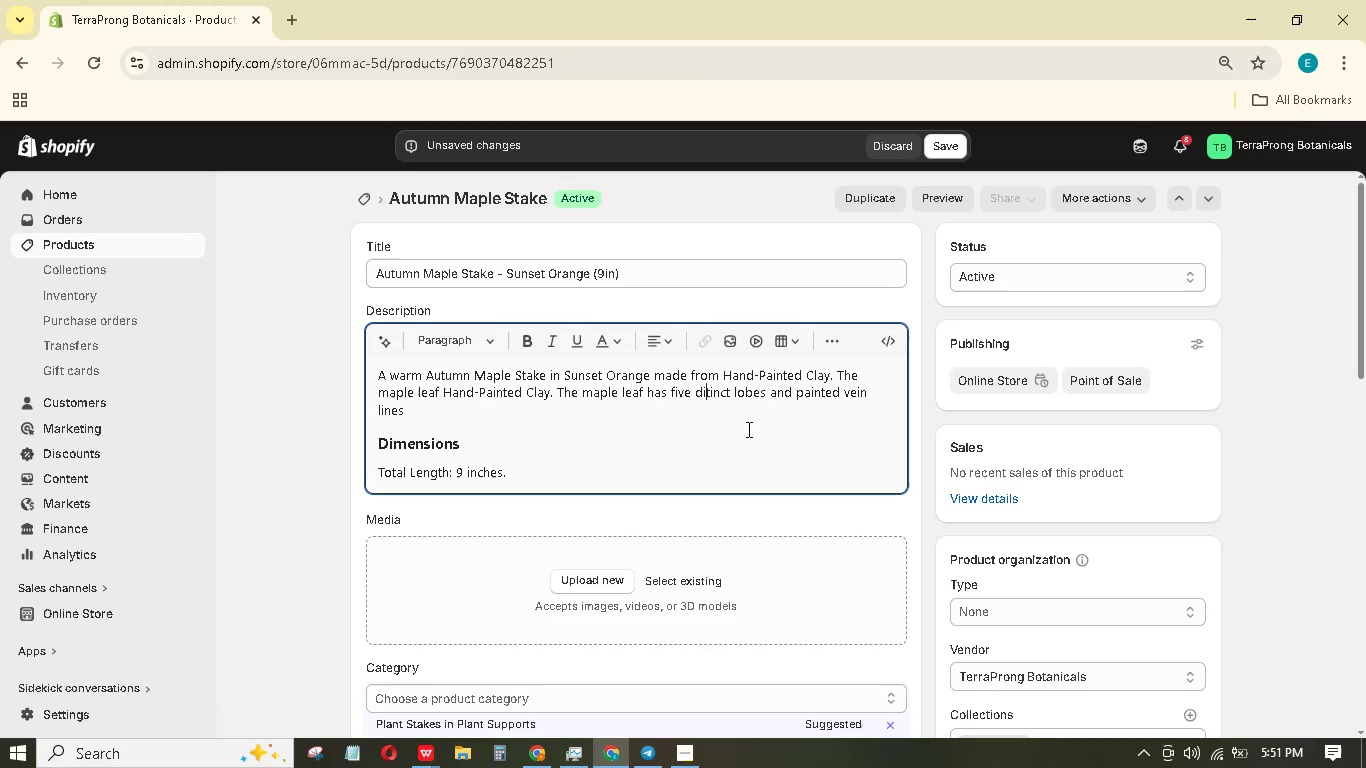 
key(S)
 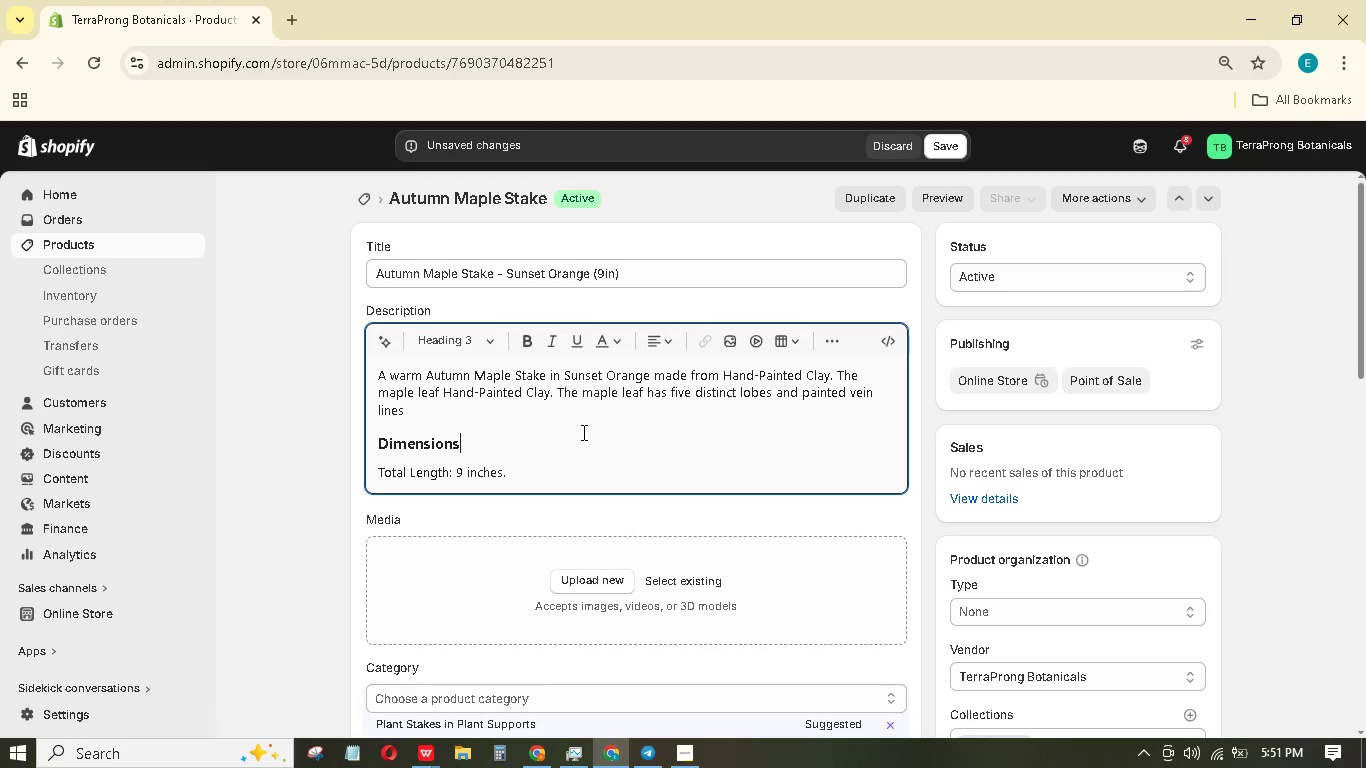 
left_click([587, 478])
 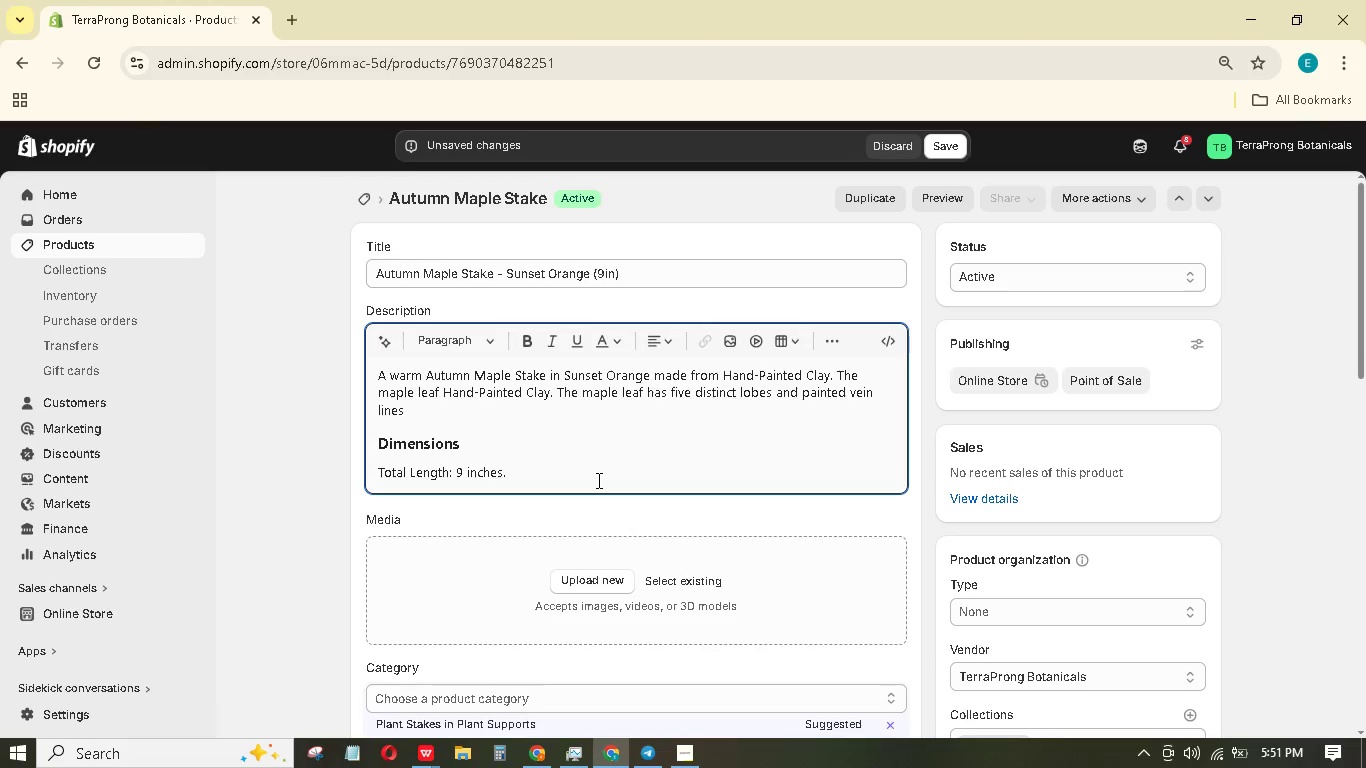 
key(Backspace)
type( - leaf is 2.5 inches wide)
 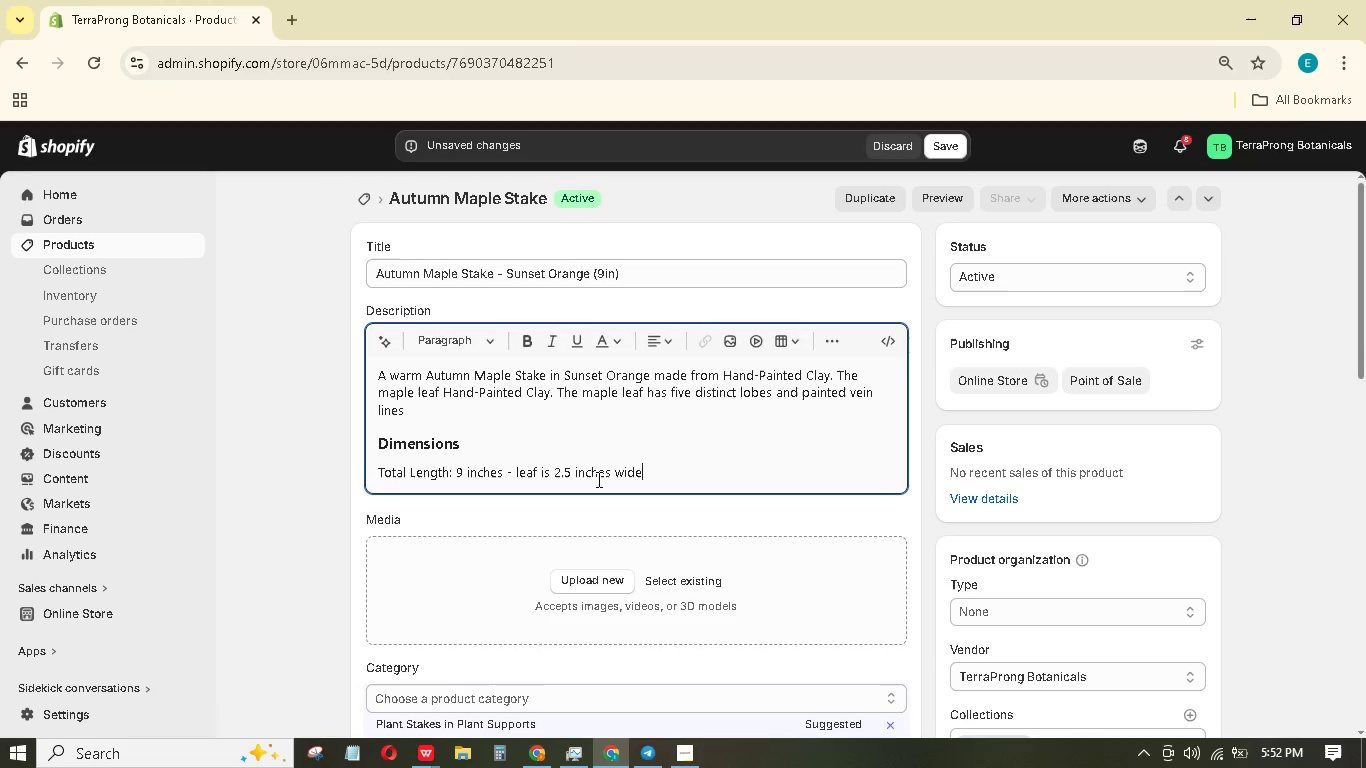 
key(Enter)
 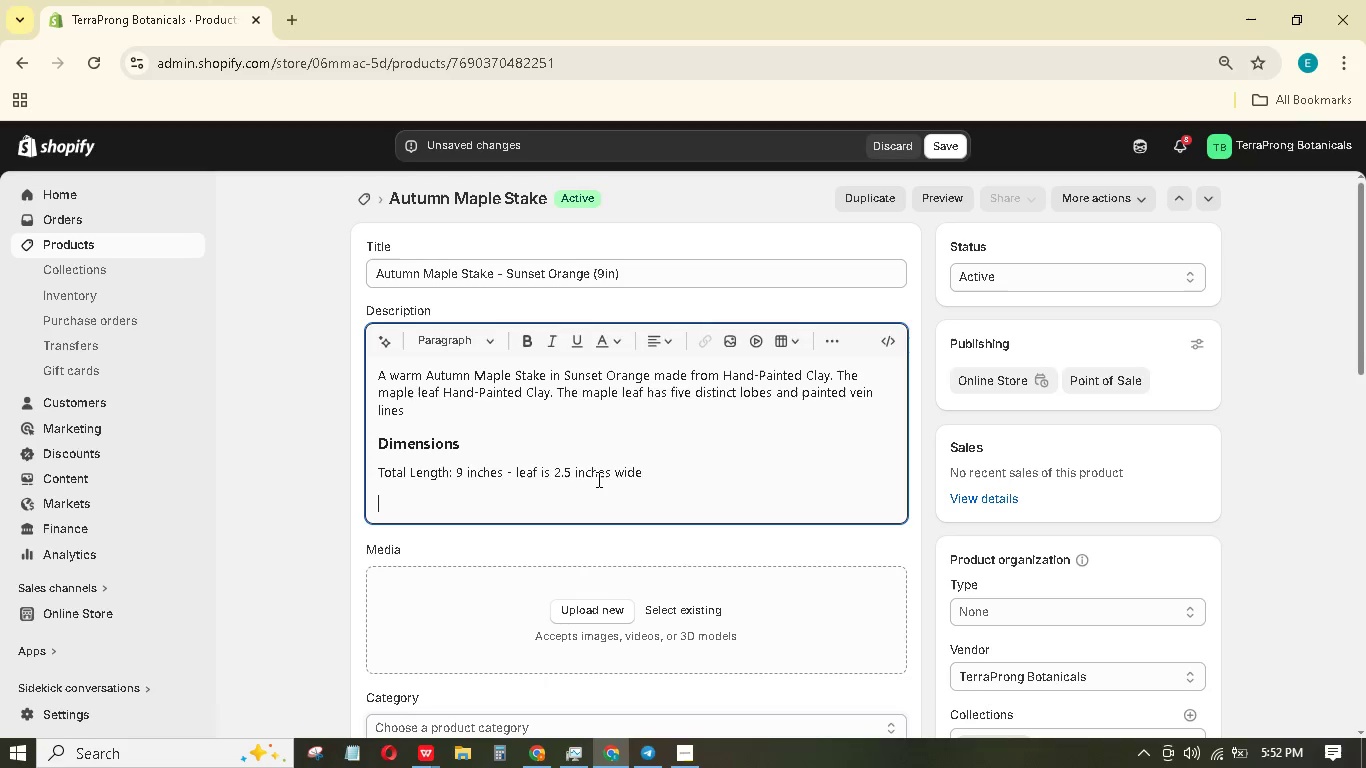 
type(Care Instructions )
 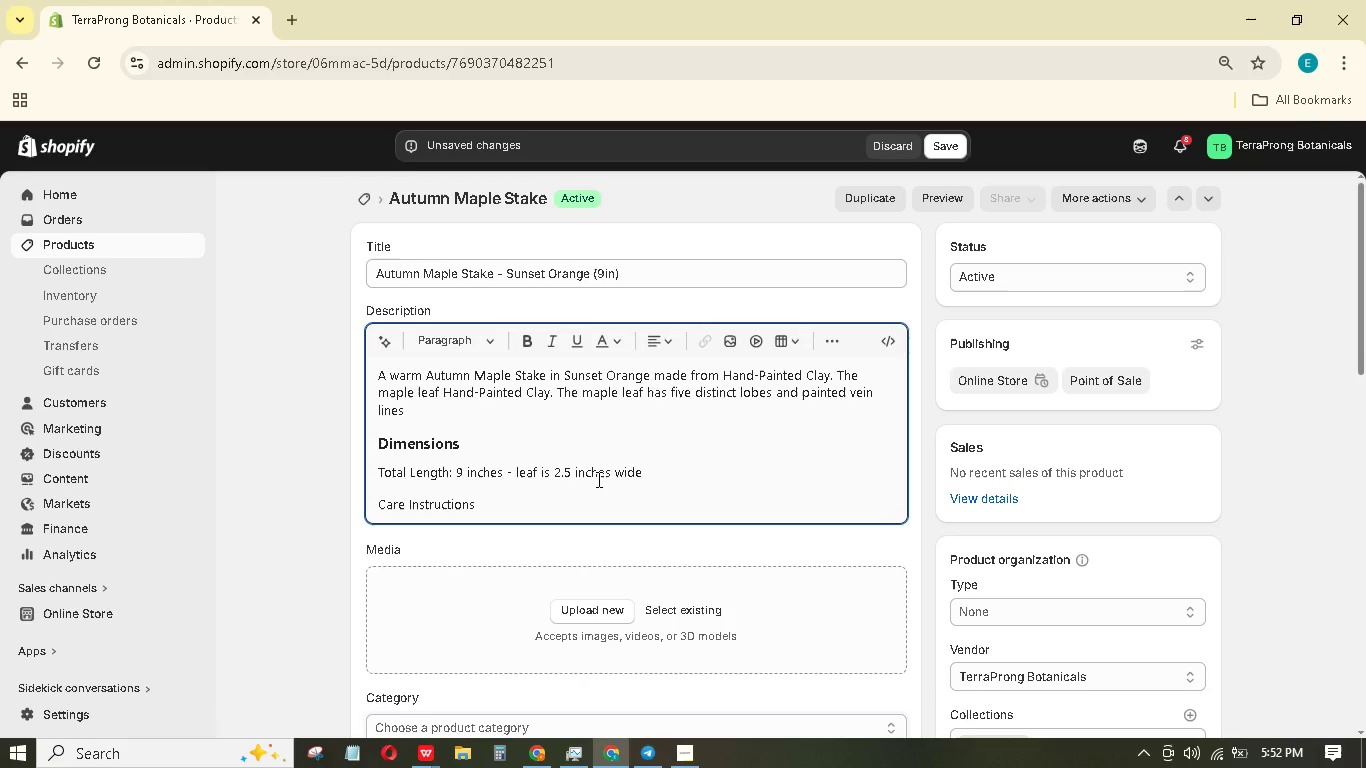 
key(Enter)
 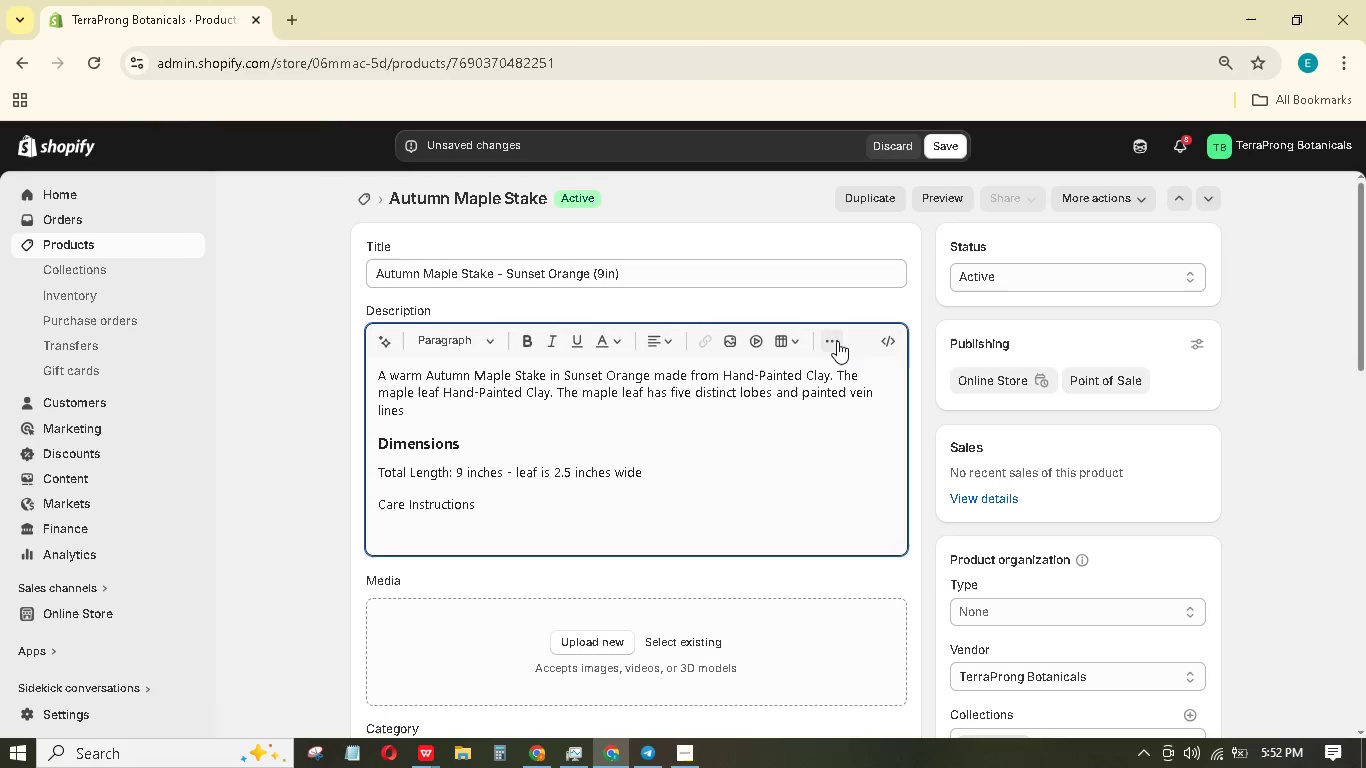 
left_click([837, 341])
 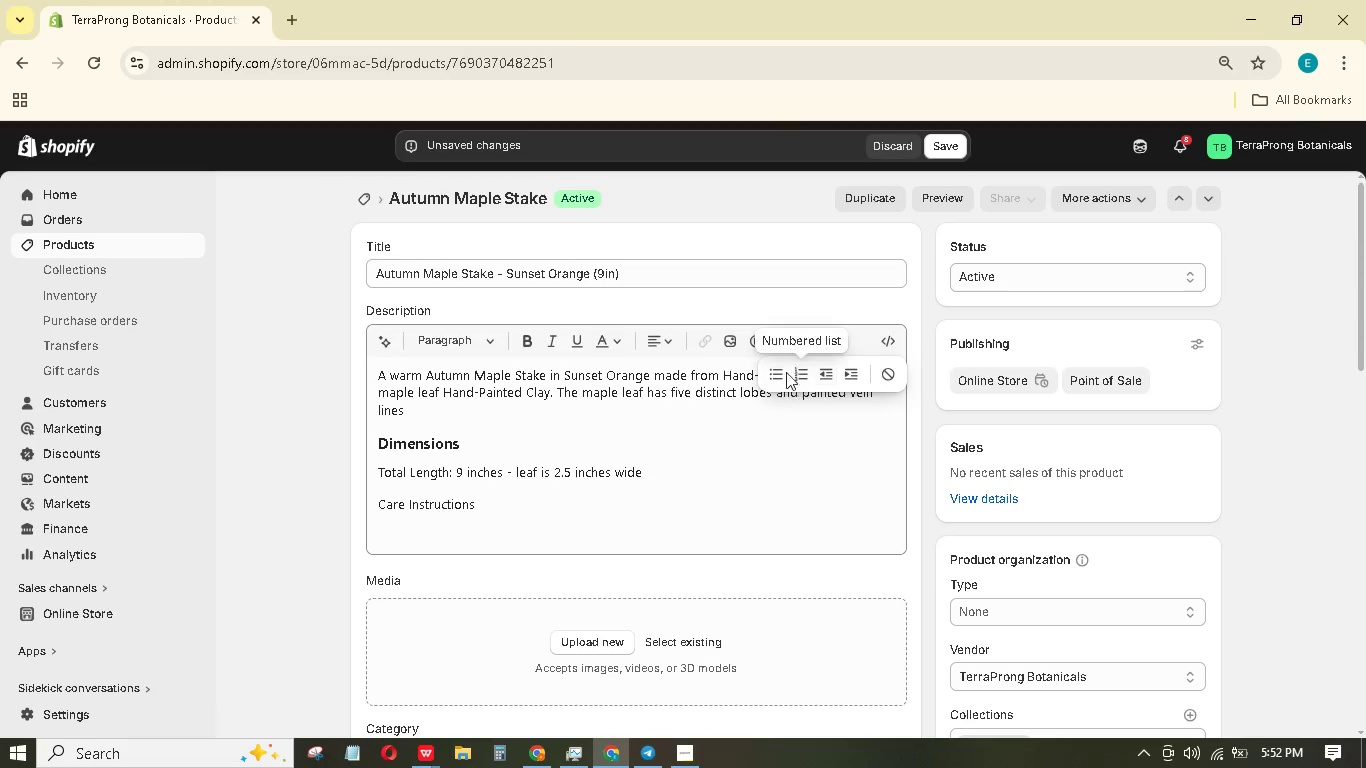 
left_click([779, 368])
 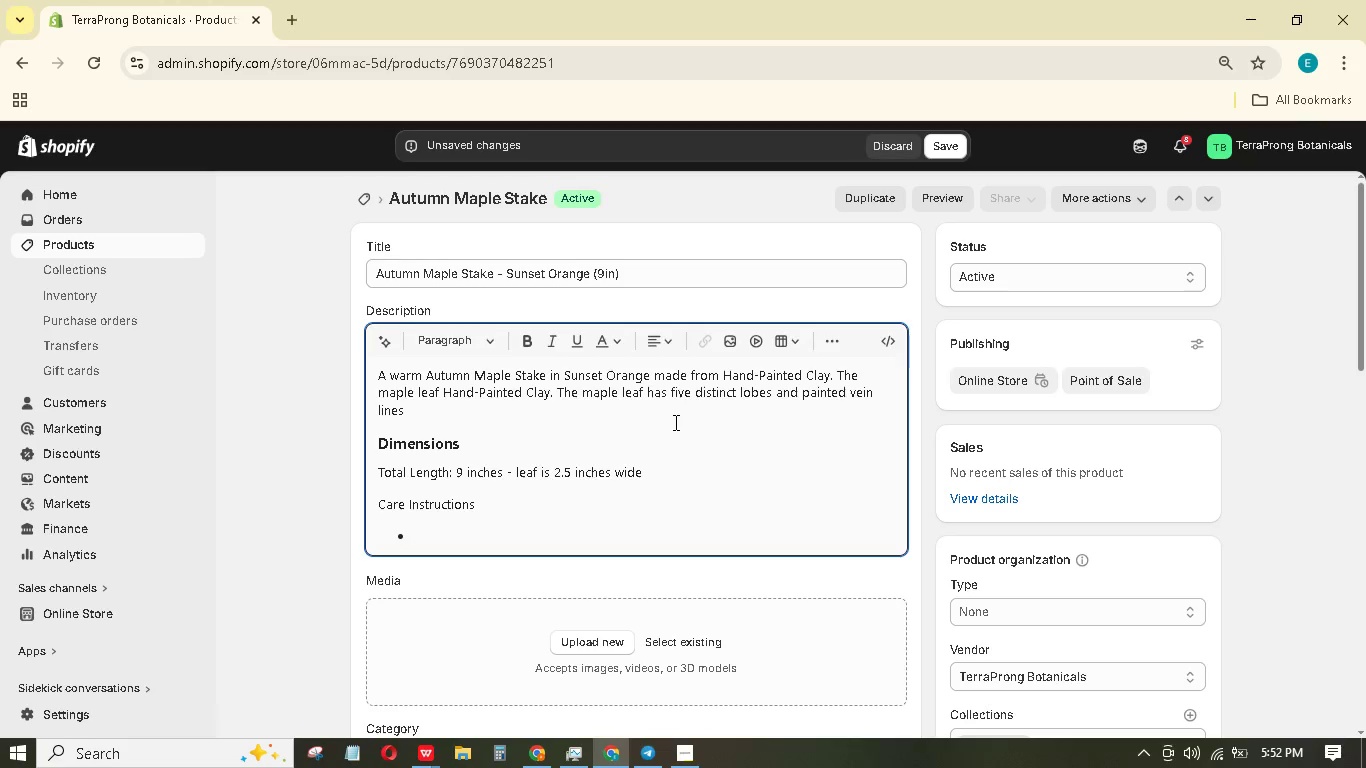 
type(Display in indirect light.)
 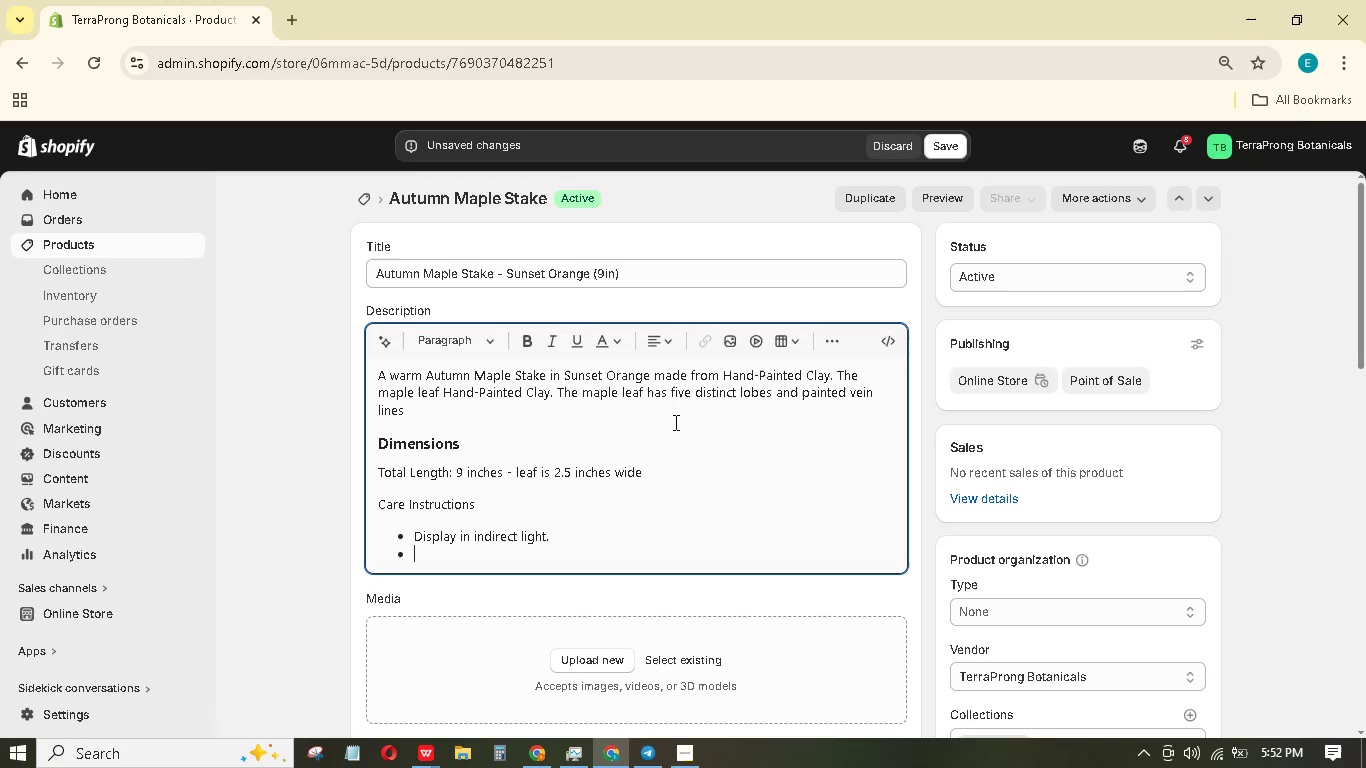 
key(Enter)
 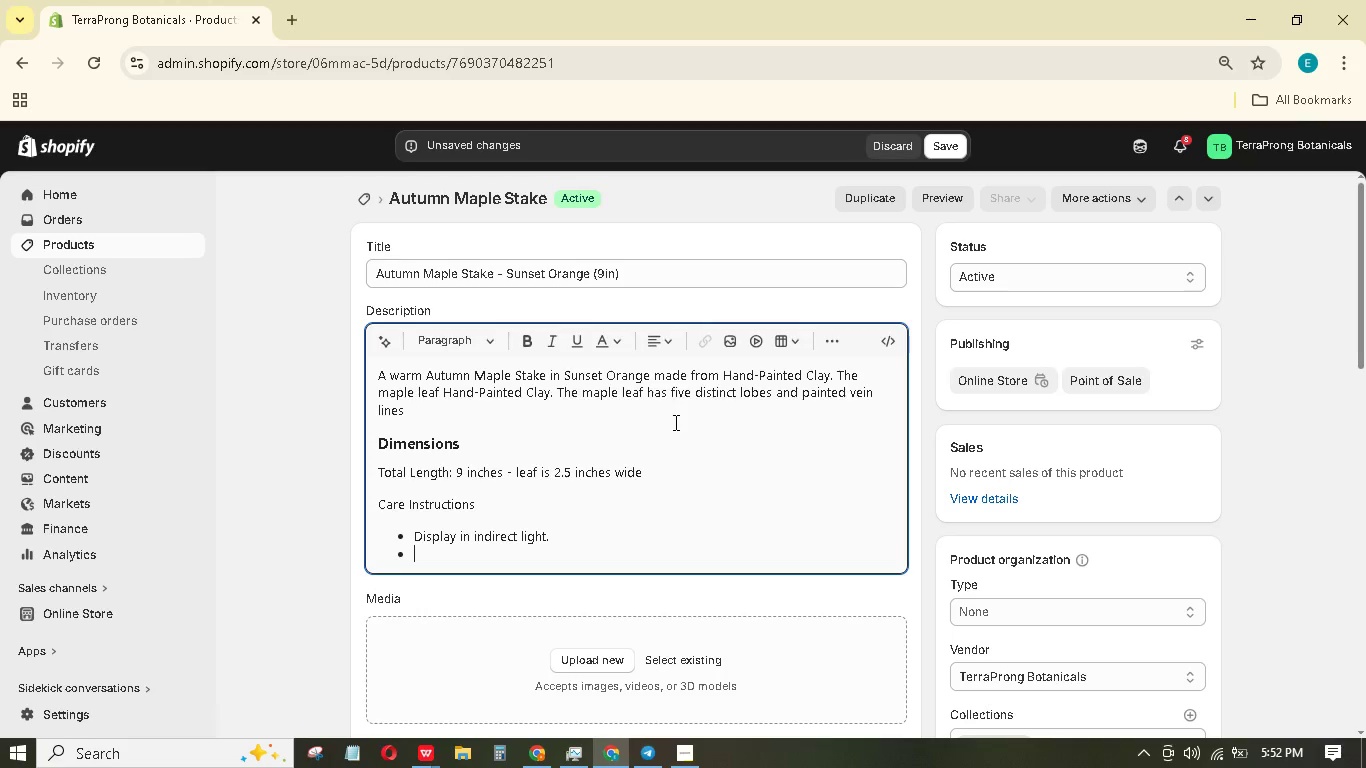 
type(Wide with a soft cloth.)
 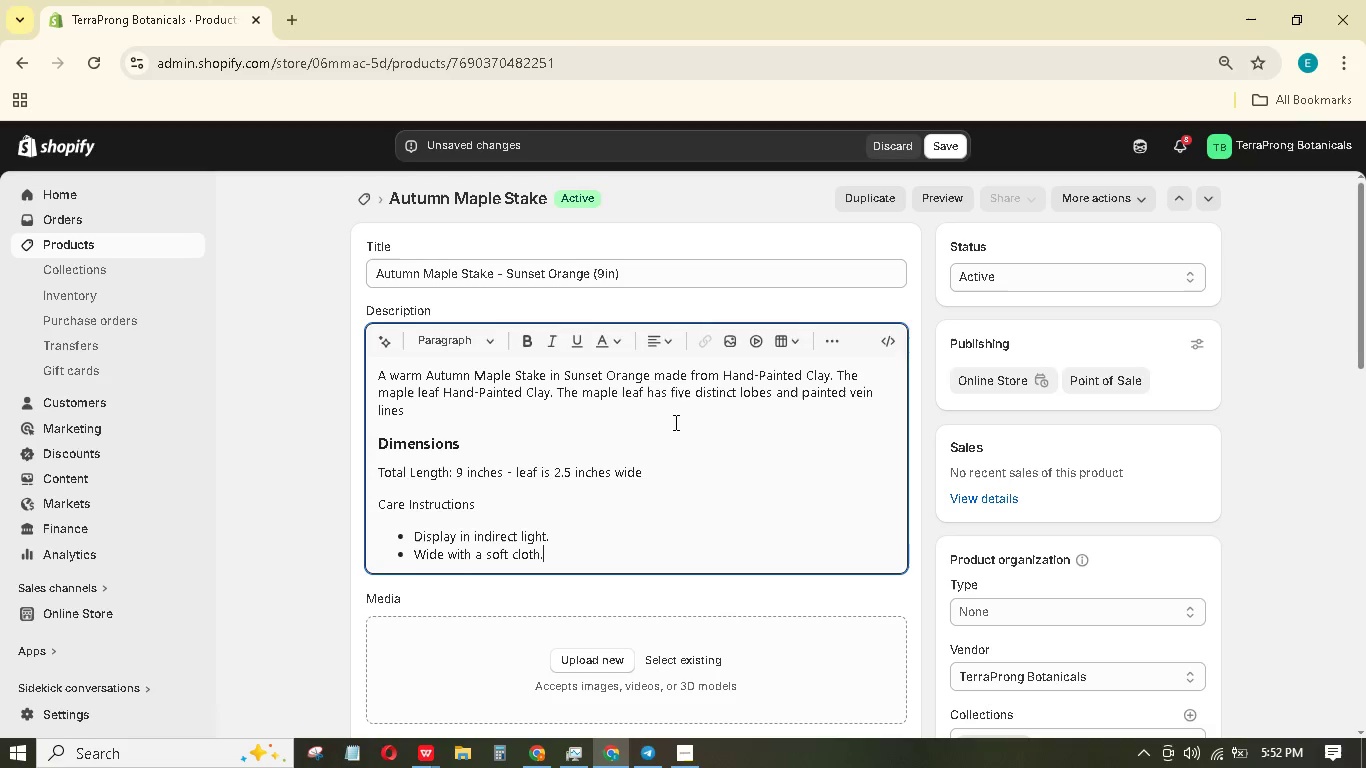 
key(Enter)
 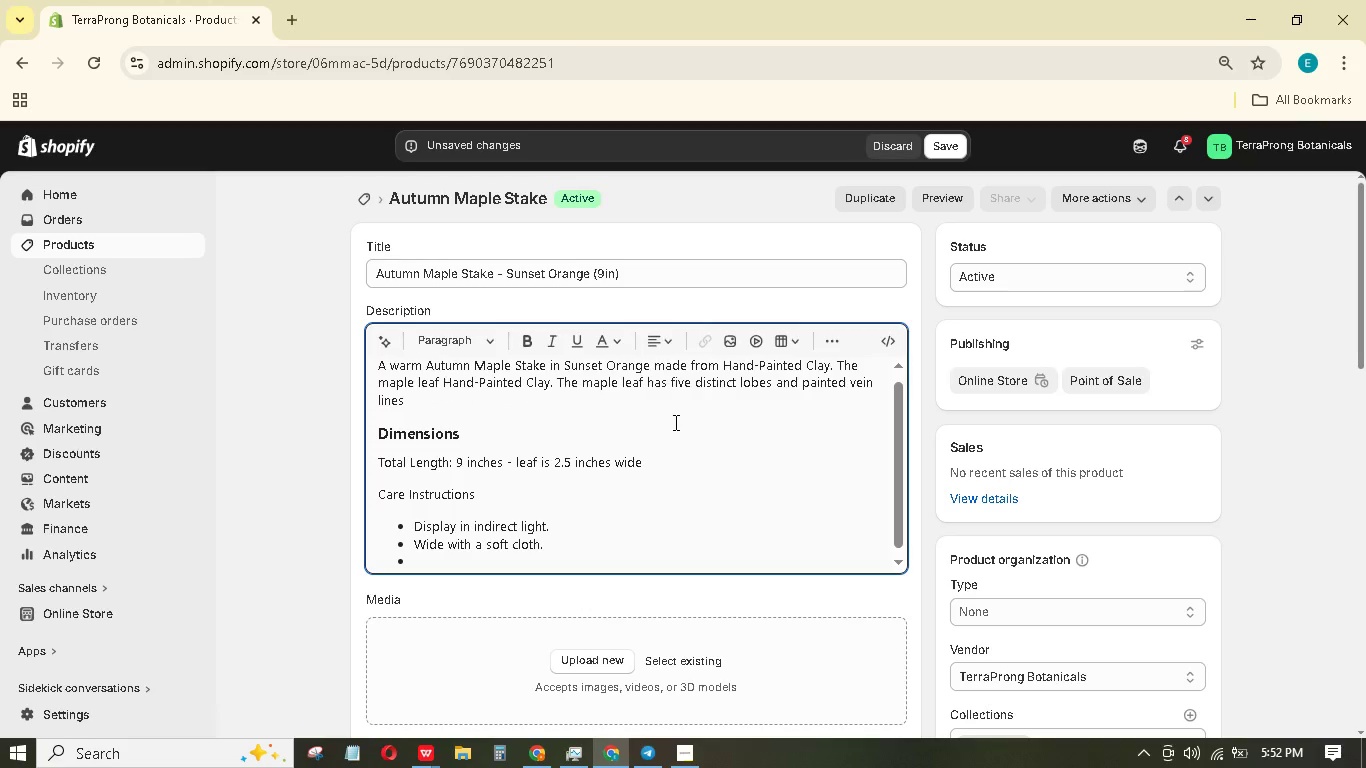 
type(Seasonal - best for autumn.)
 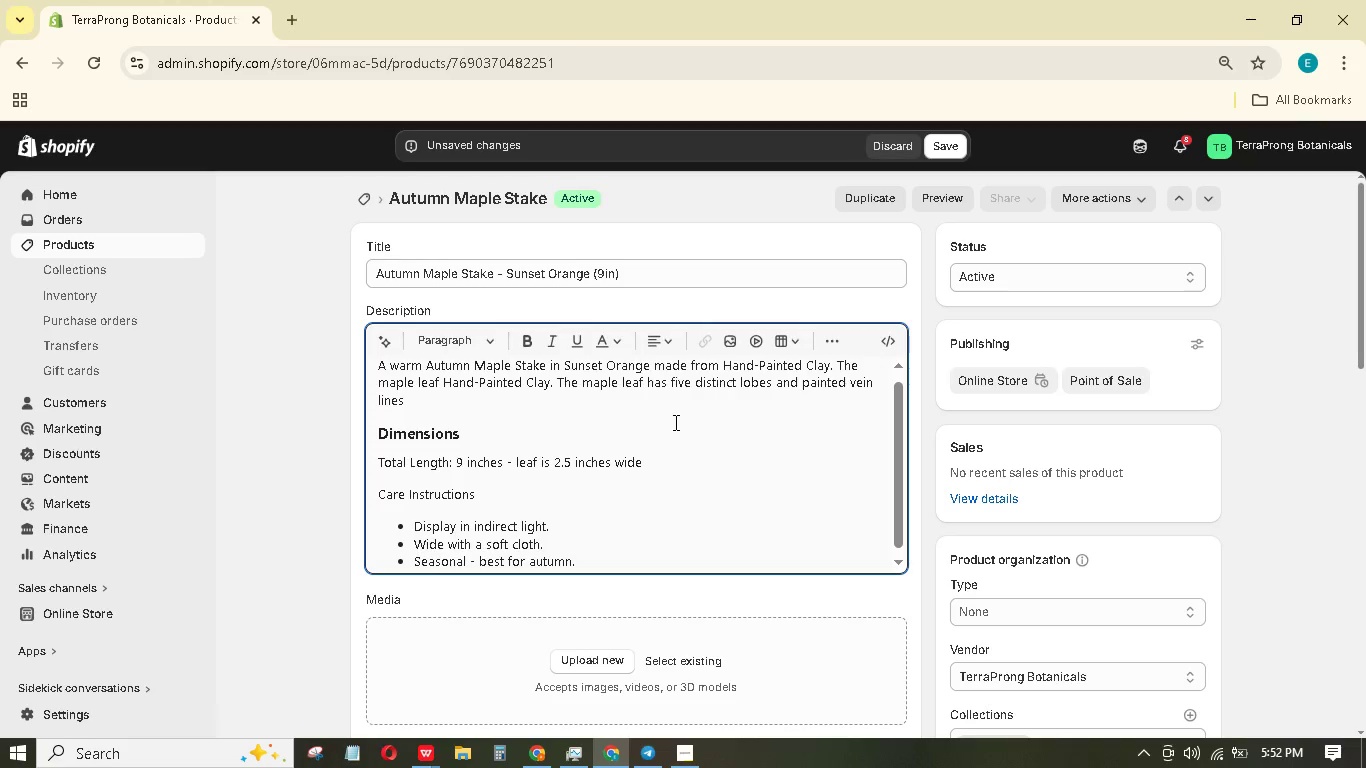 
double_click([443, 562])
 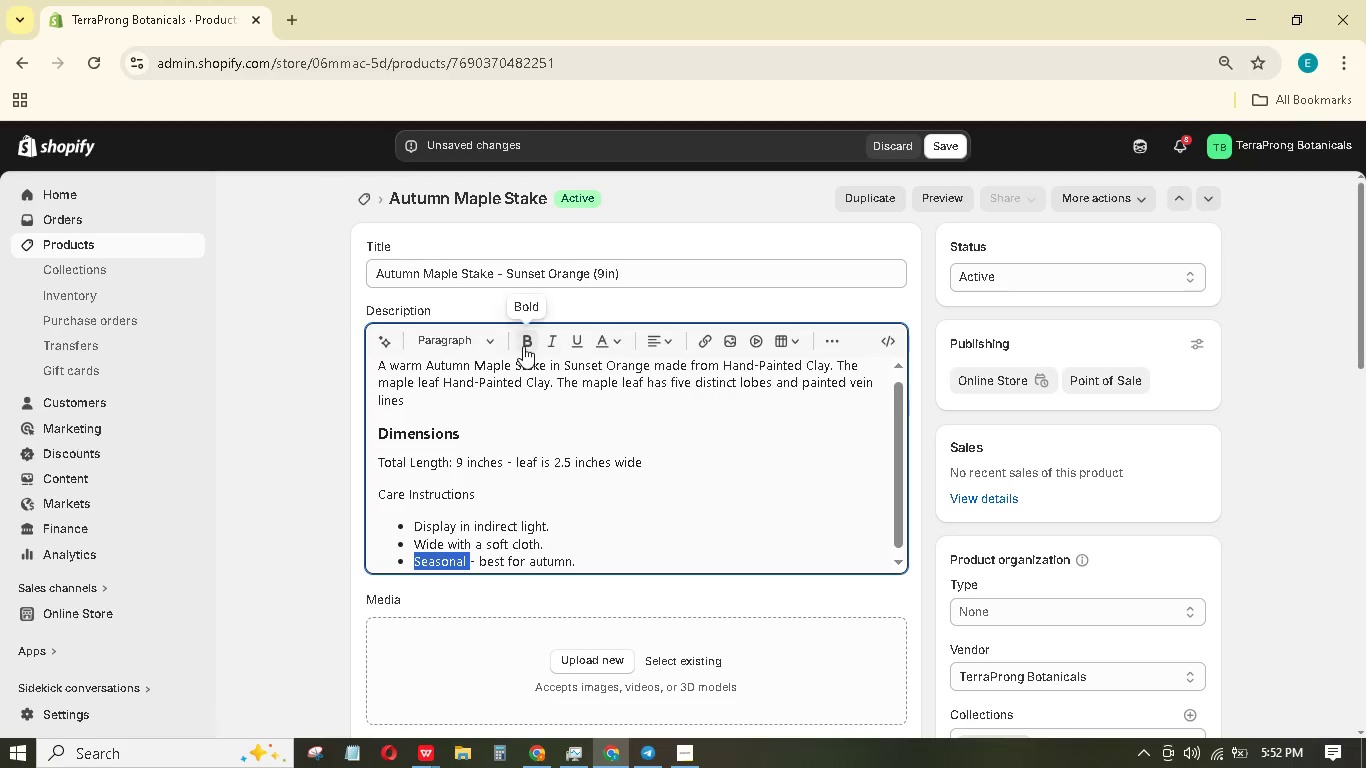 
left_click([523, 346])
 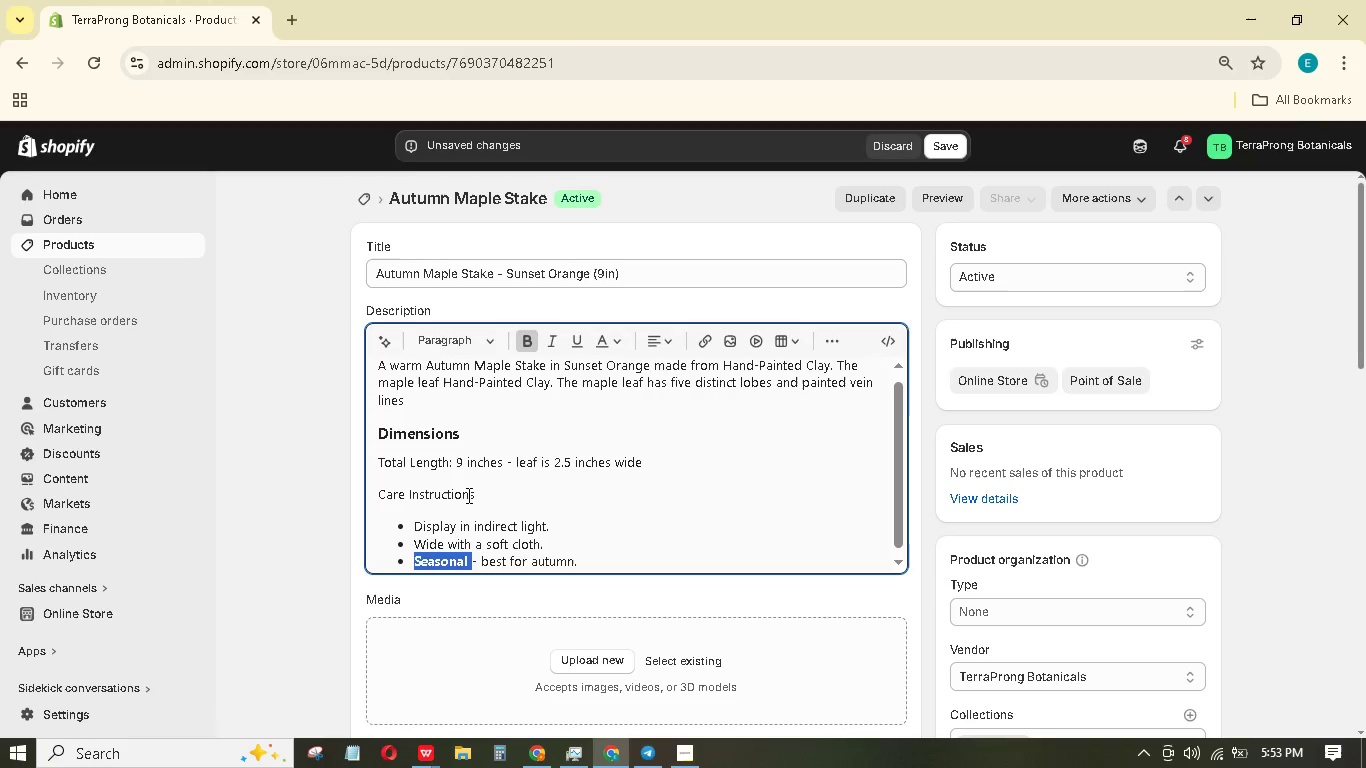 
left_click([467, 495])
 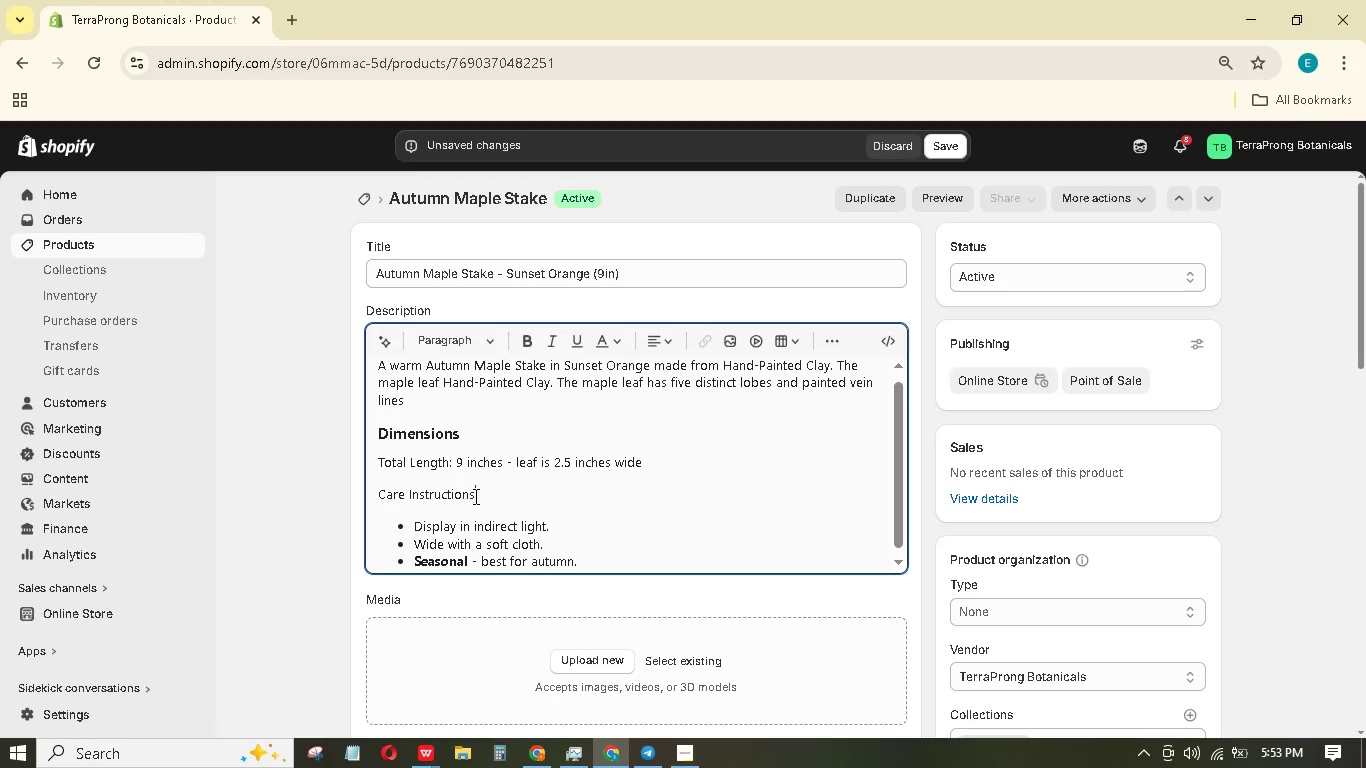 
left_click([474, 496])
 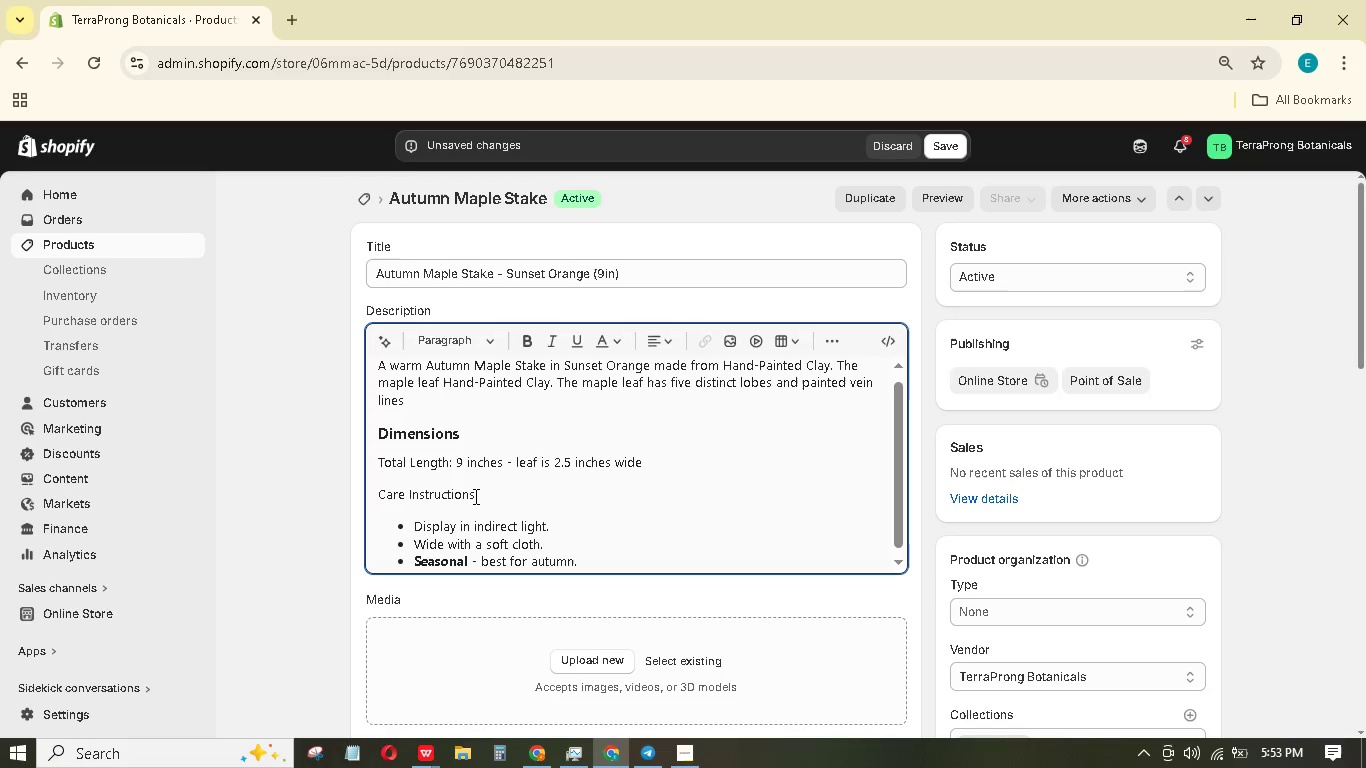 
hold_key(key=ArrowLeft, duration=0.91)
 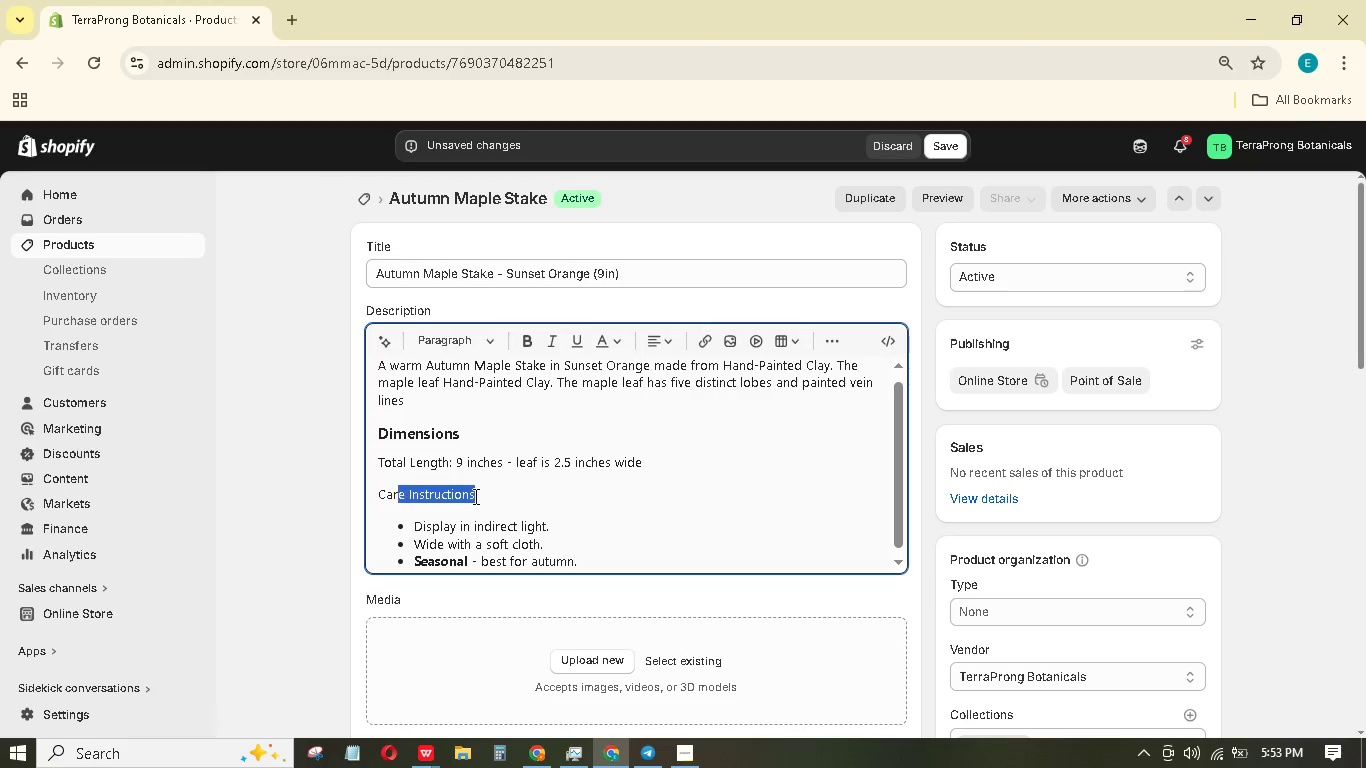 
key(Shift+ArrowLeft)
 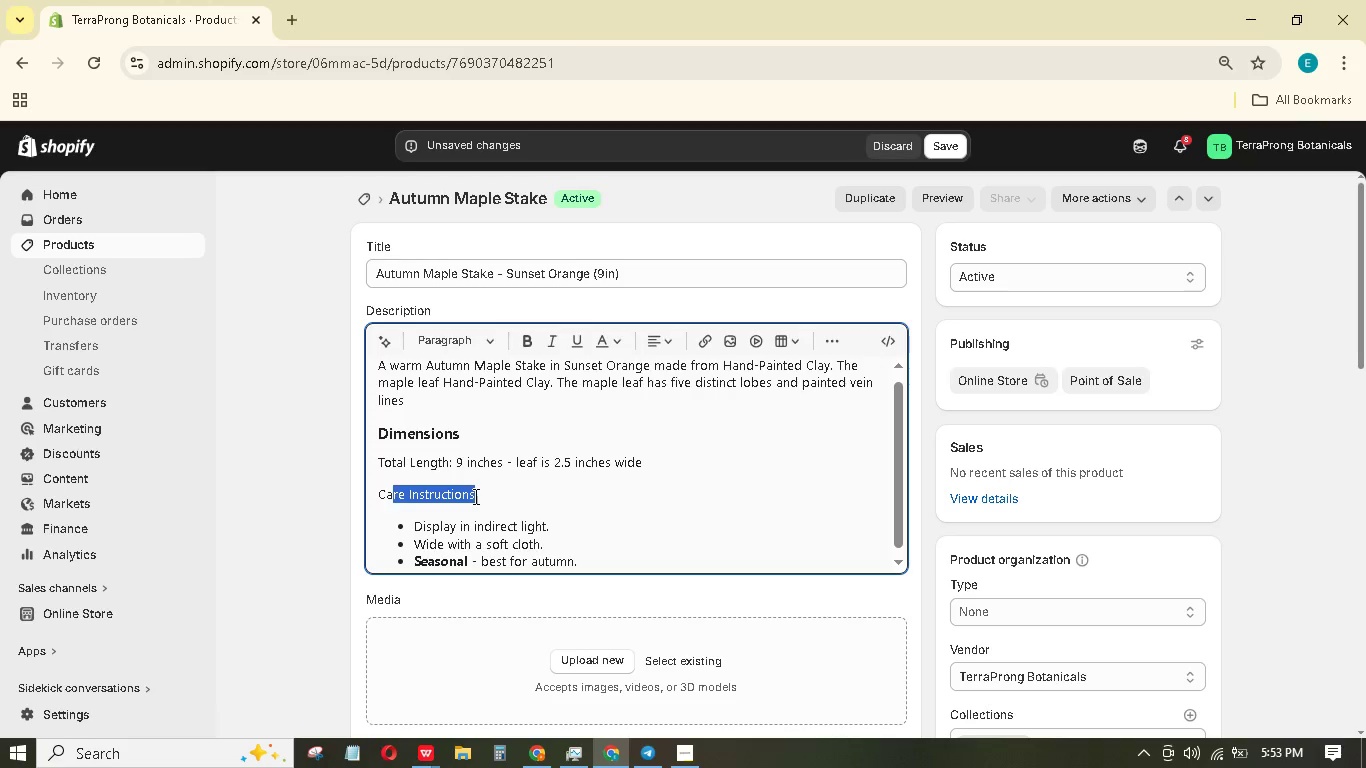 
key(Shift+ArrowLeft)
 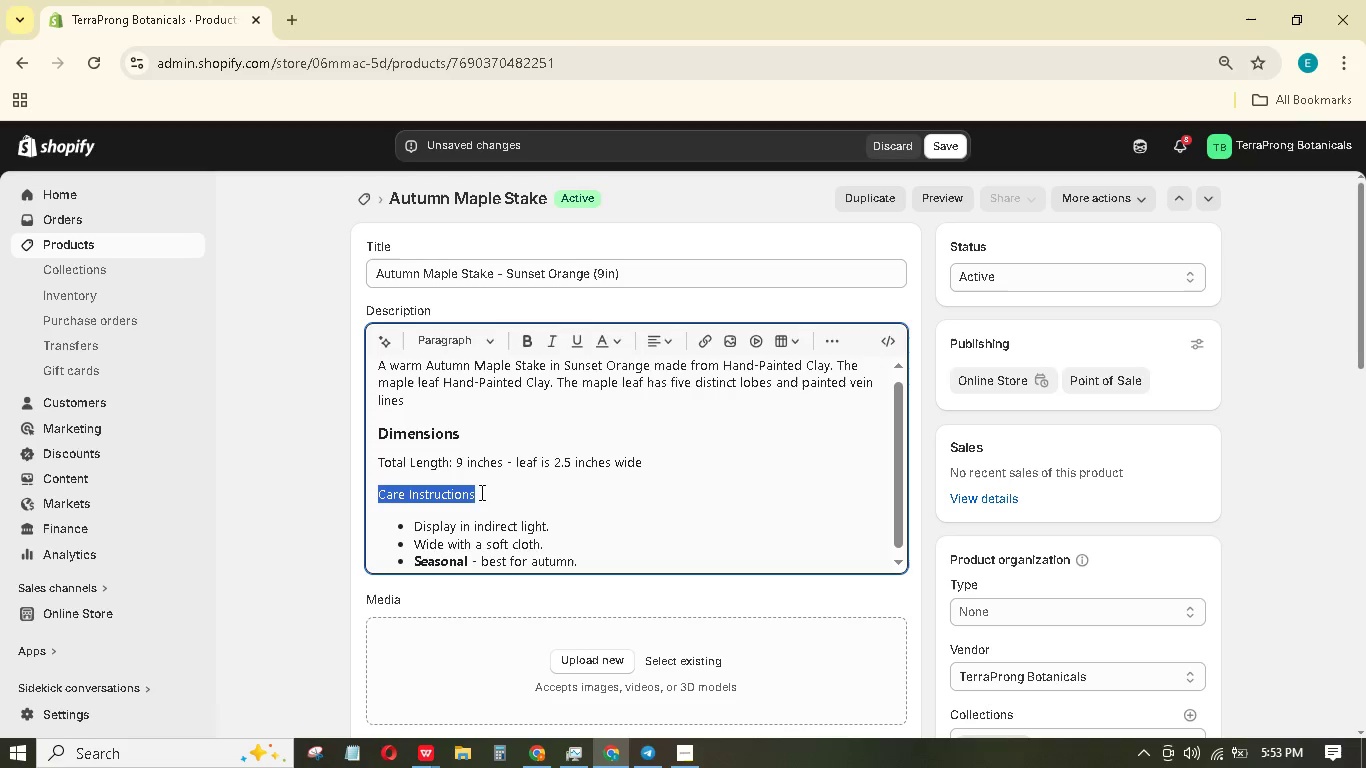 
key(Shift+ArrowLeft)
 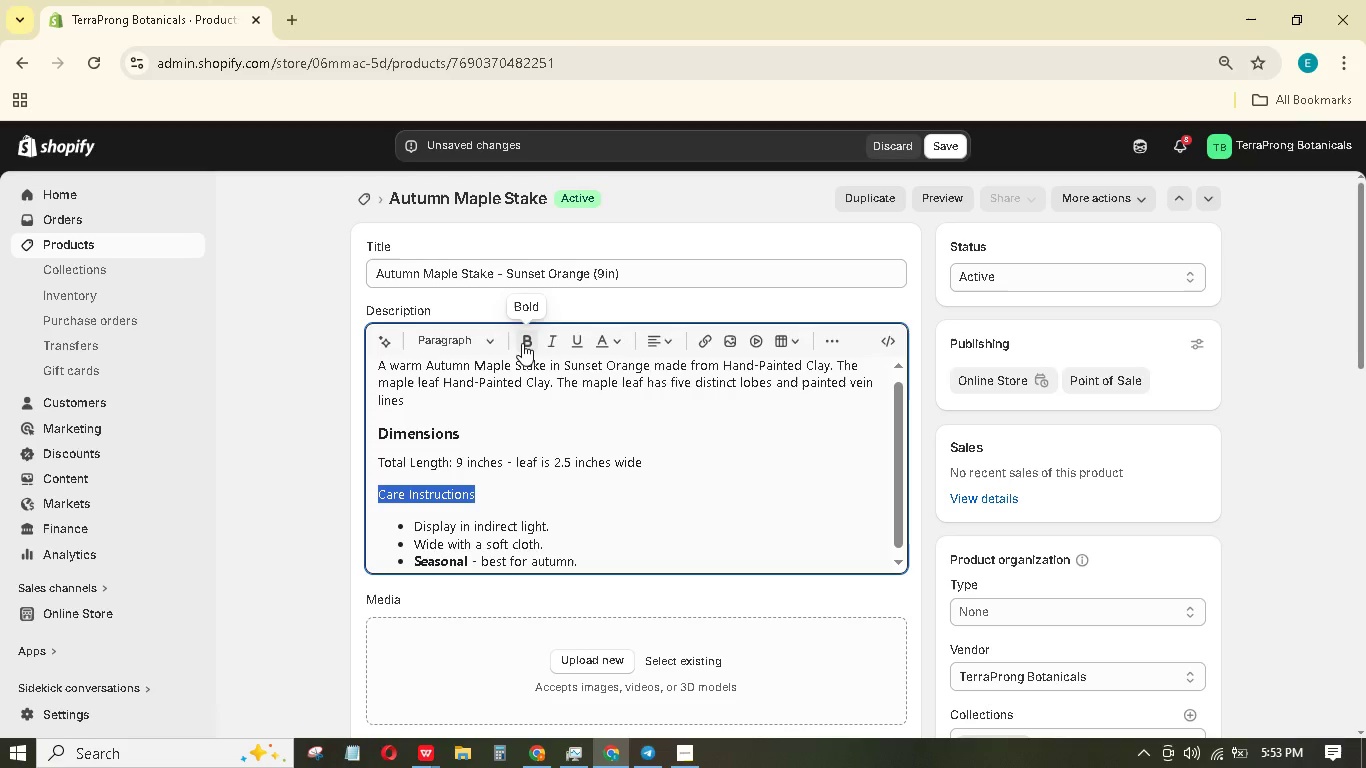 
left_click([522, 343])
 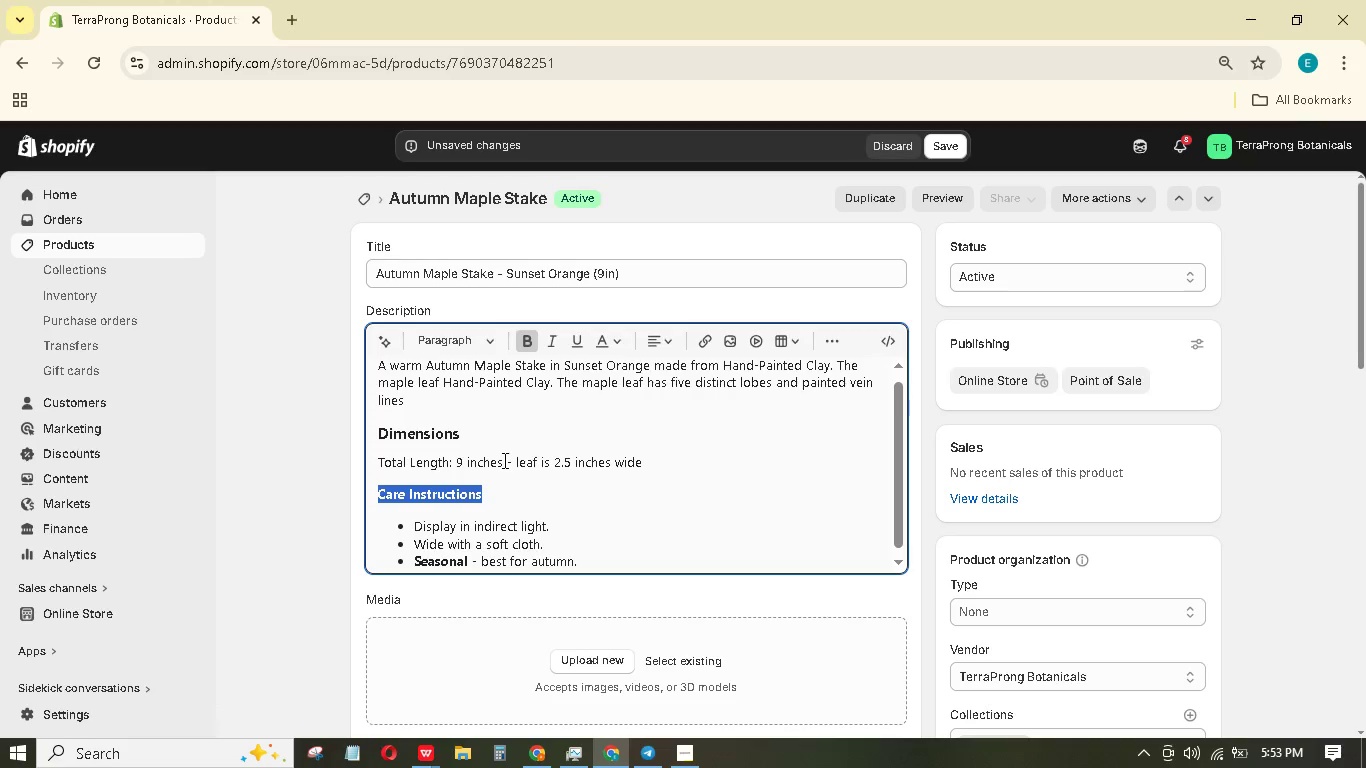 
double_click([502, 461])
 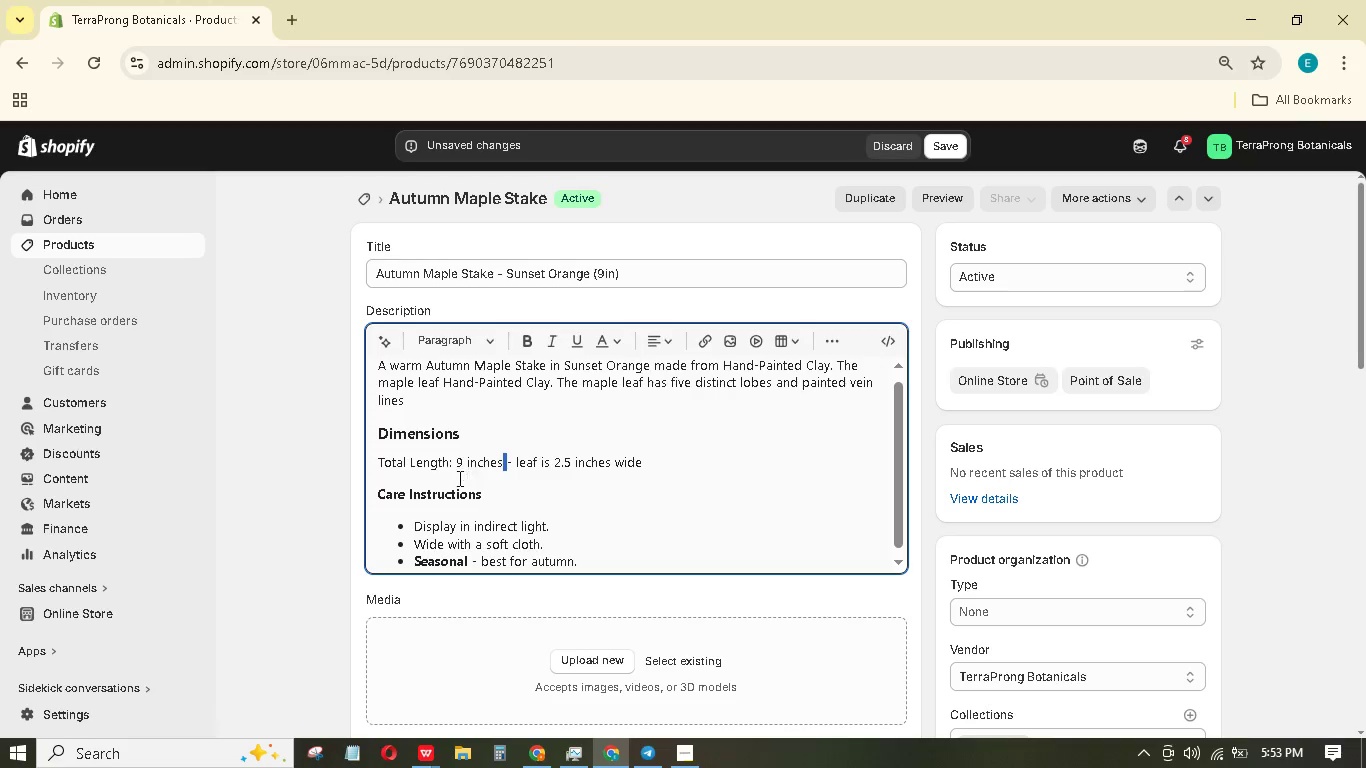 
hold_key(key=ShiftLeft, duration=1.22)
left_click([458, 458])
 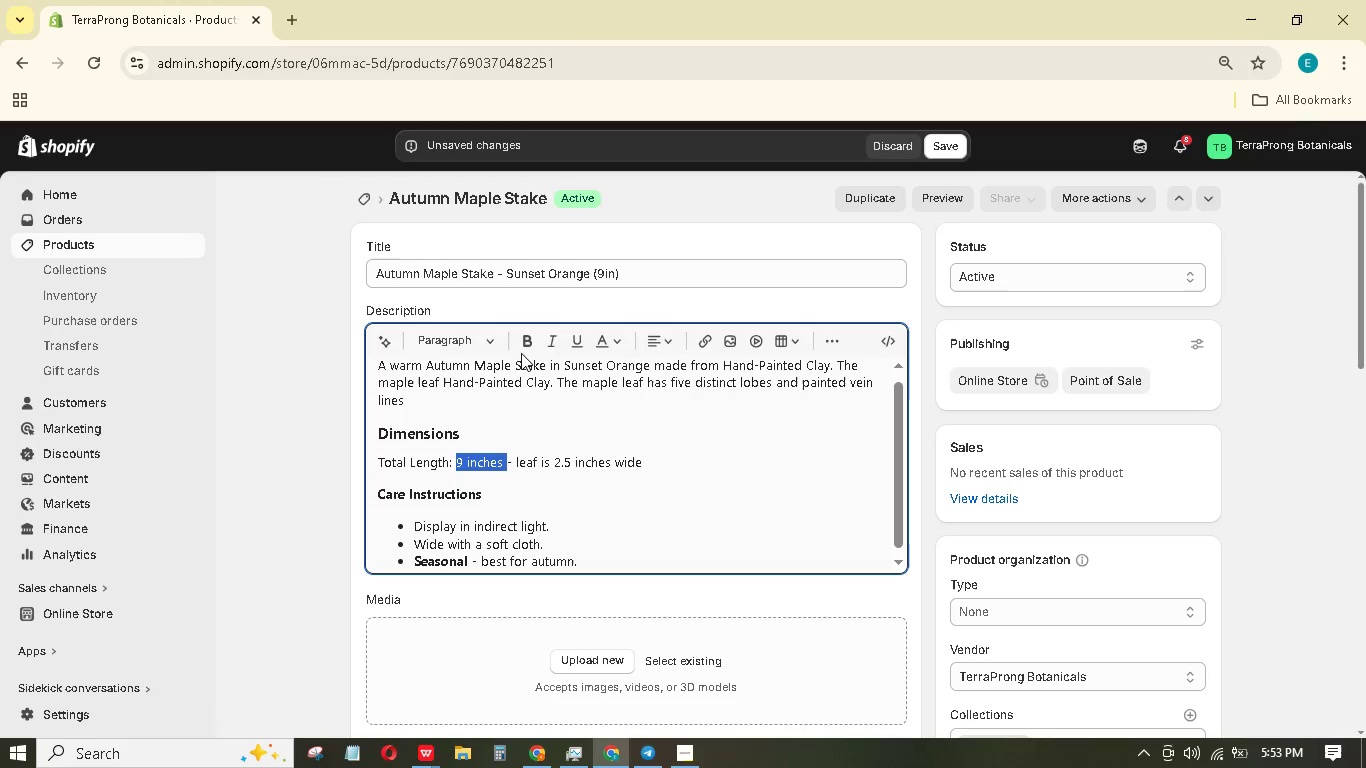 
left_click([518, 338])
 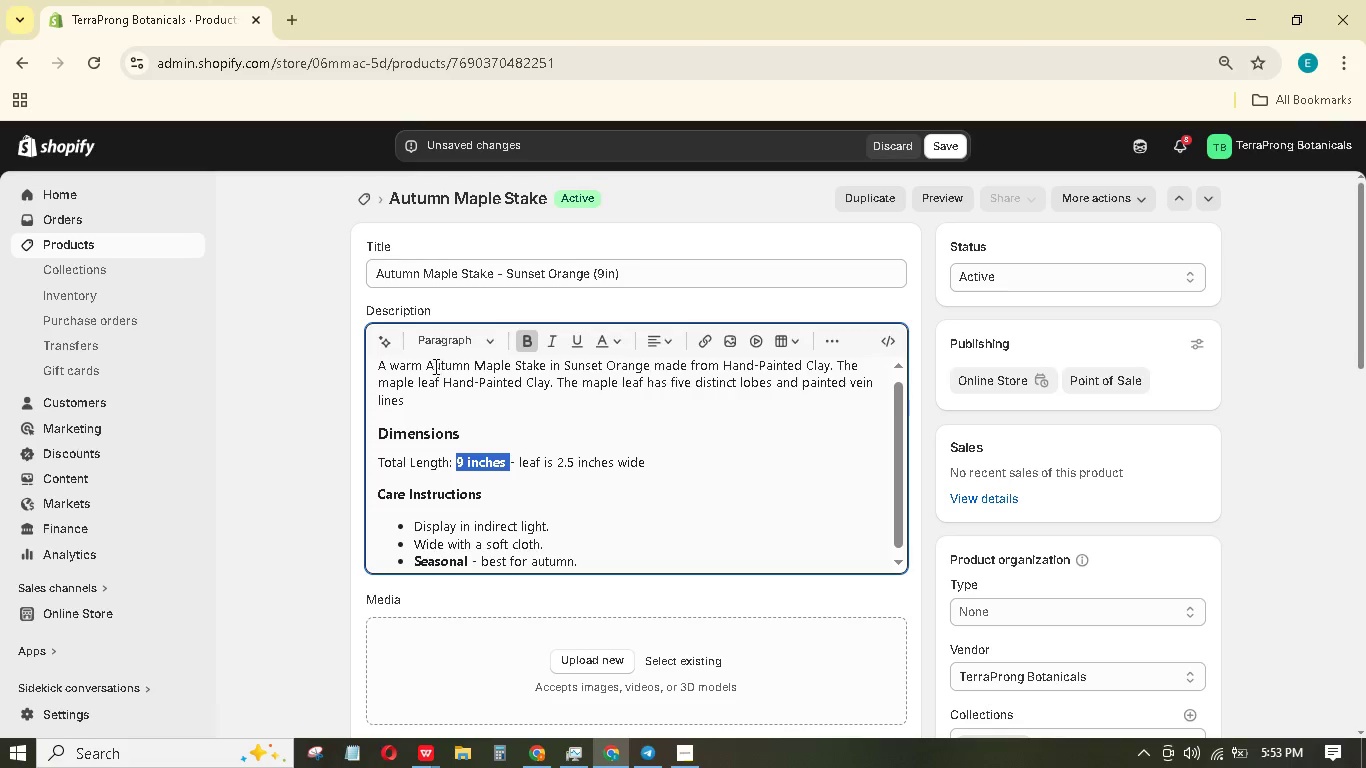 
left_click([428, 365])
 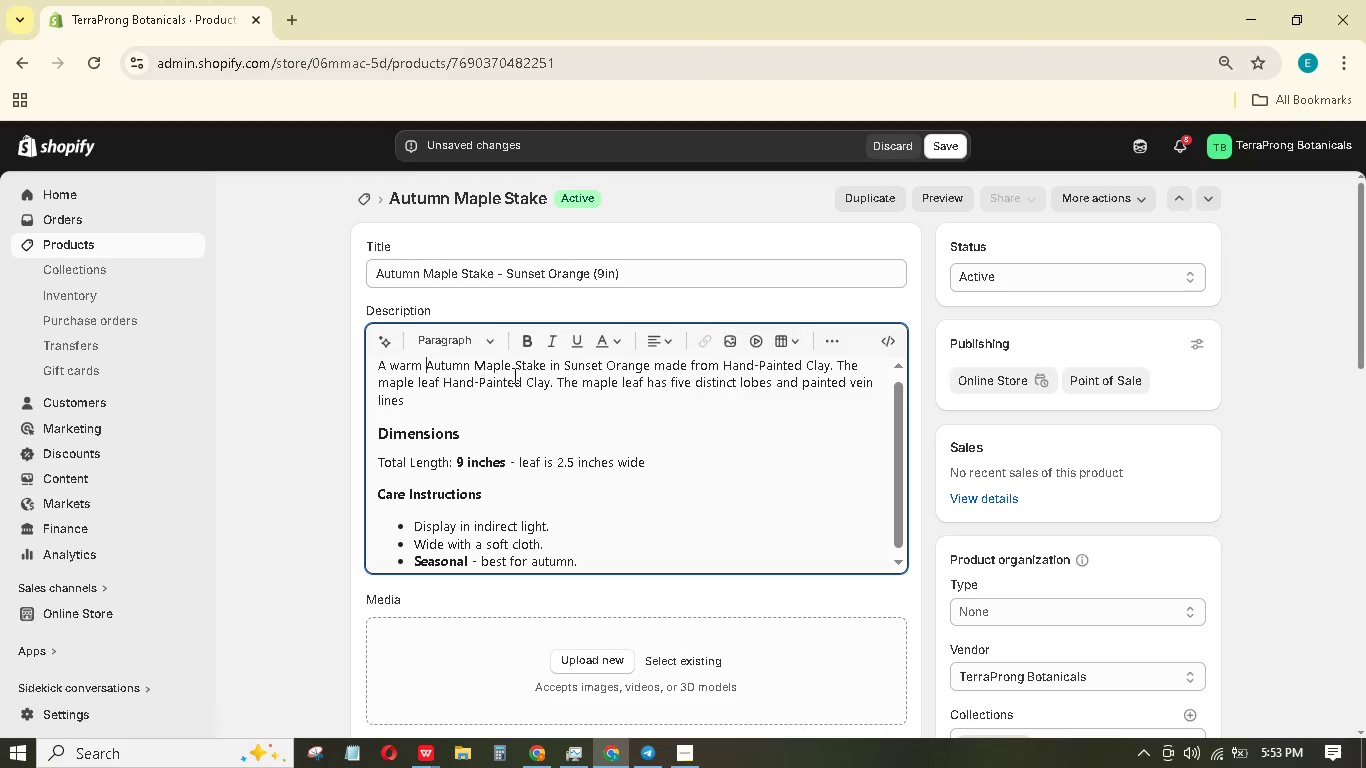 
hold_key(key=ShiftLeft, duration=1.44)
left_click([545, 364])
 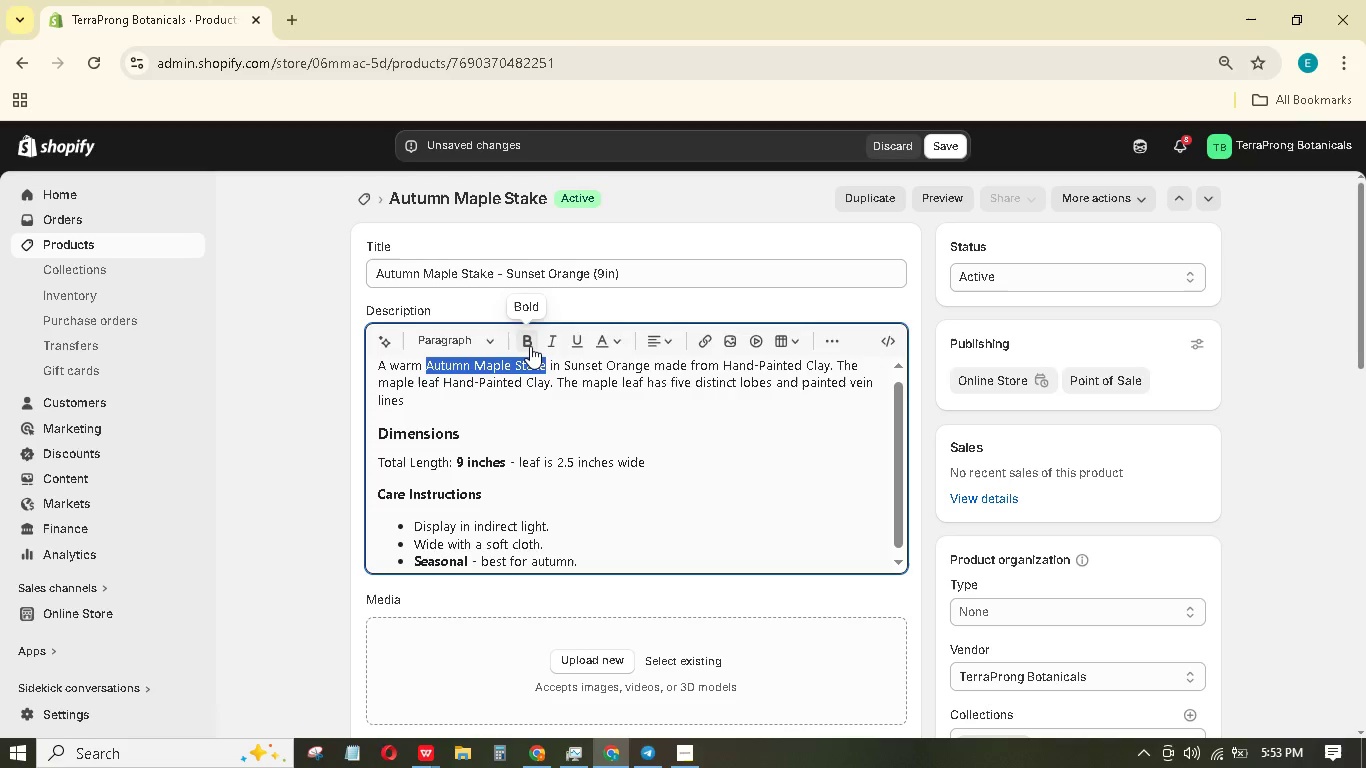 
left_click([529, 344])
 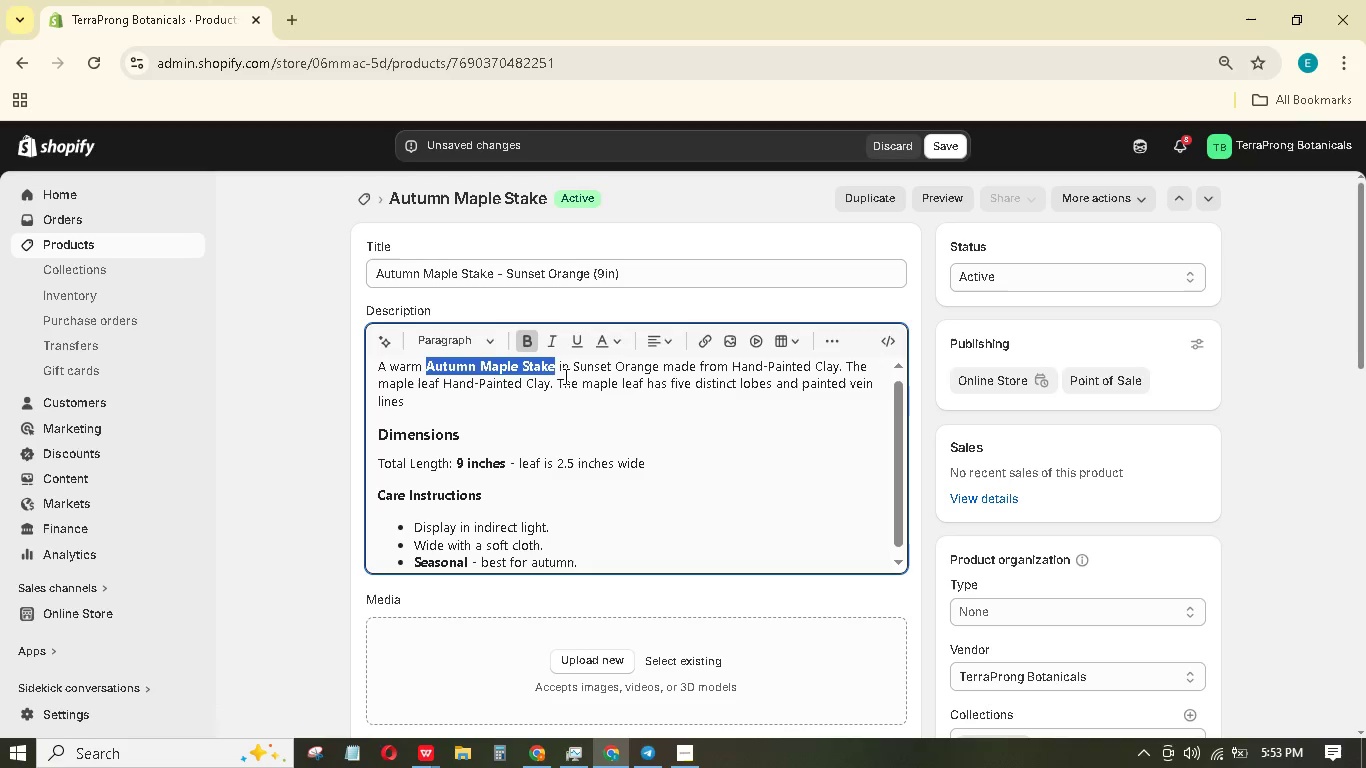 
key(Shift+ShiftLeft)
 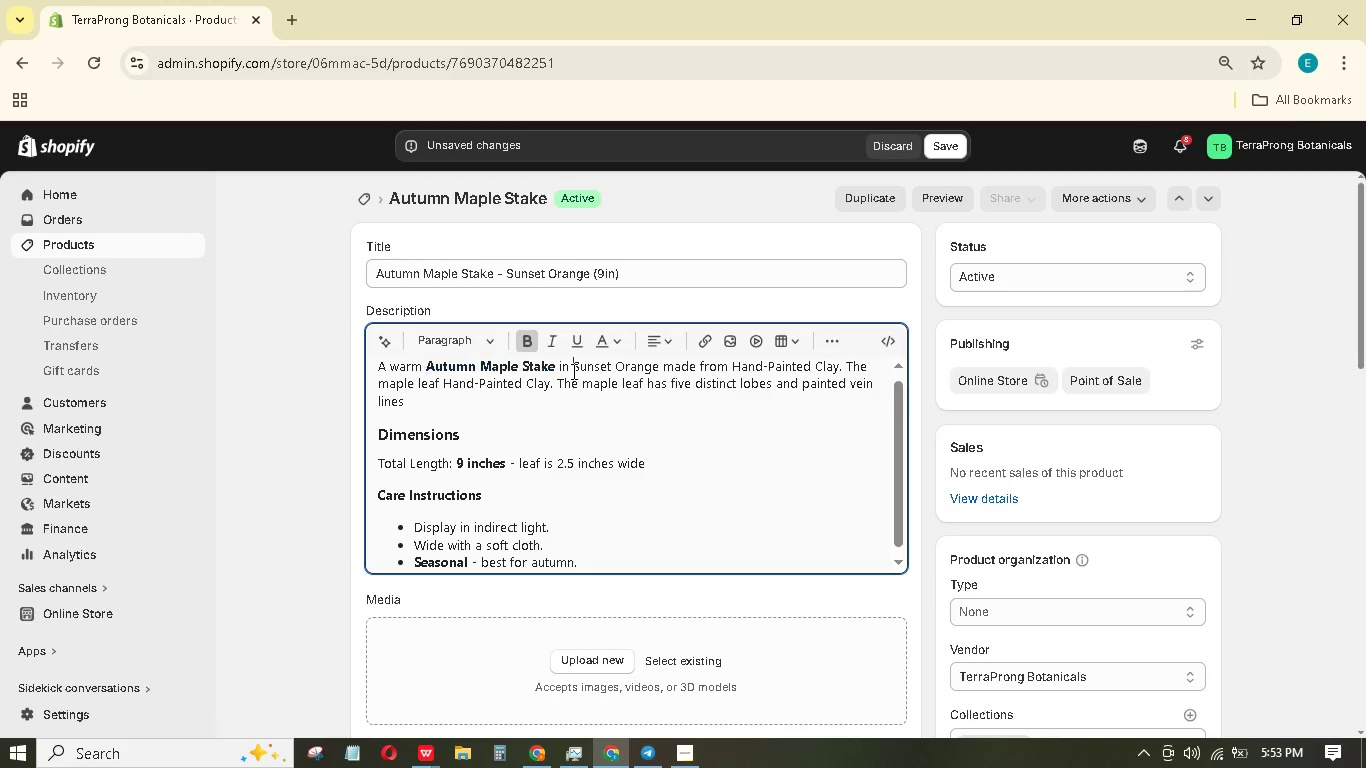 
left_click([572, 371])
 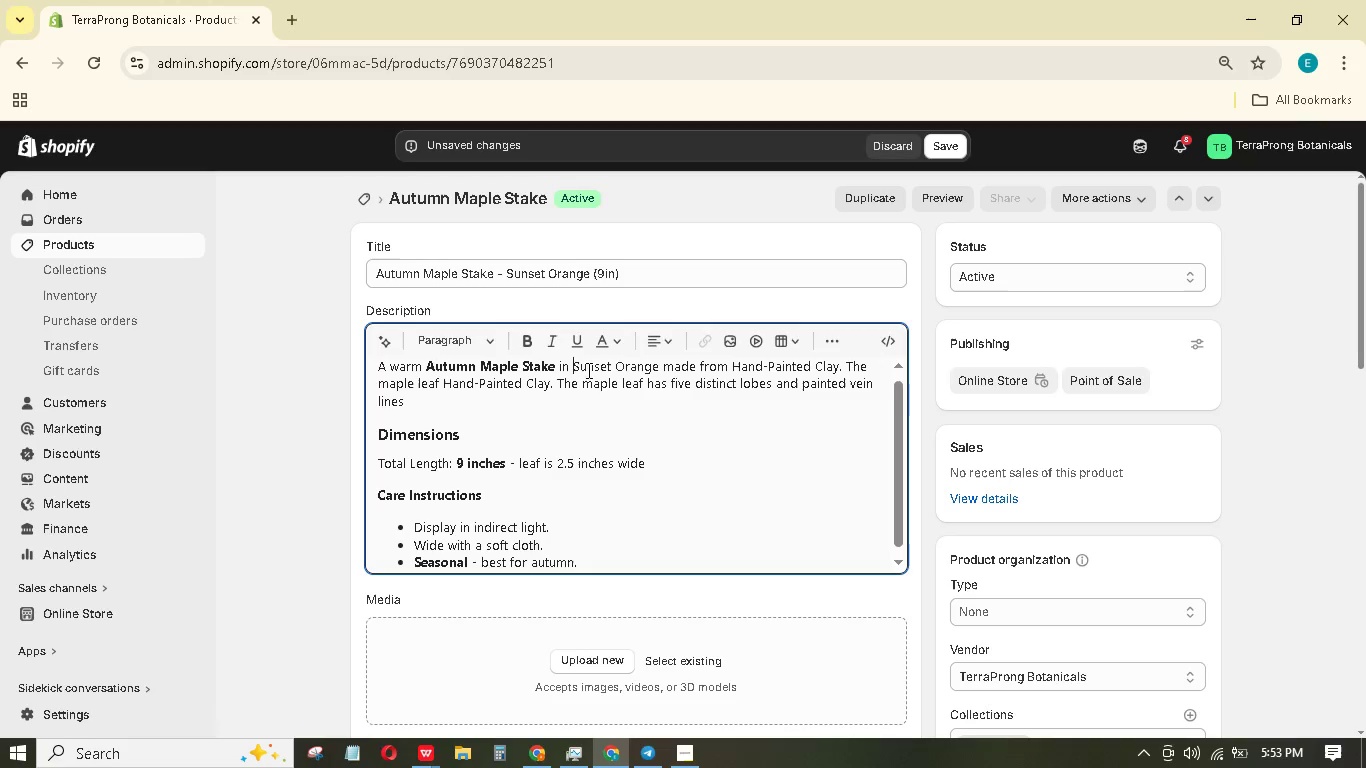 
hold_key(key=ShiftLeft, duration=1.45)
left_click([654, 371])
 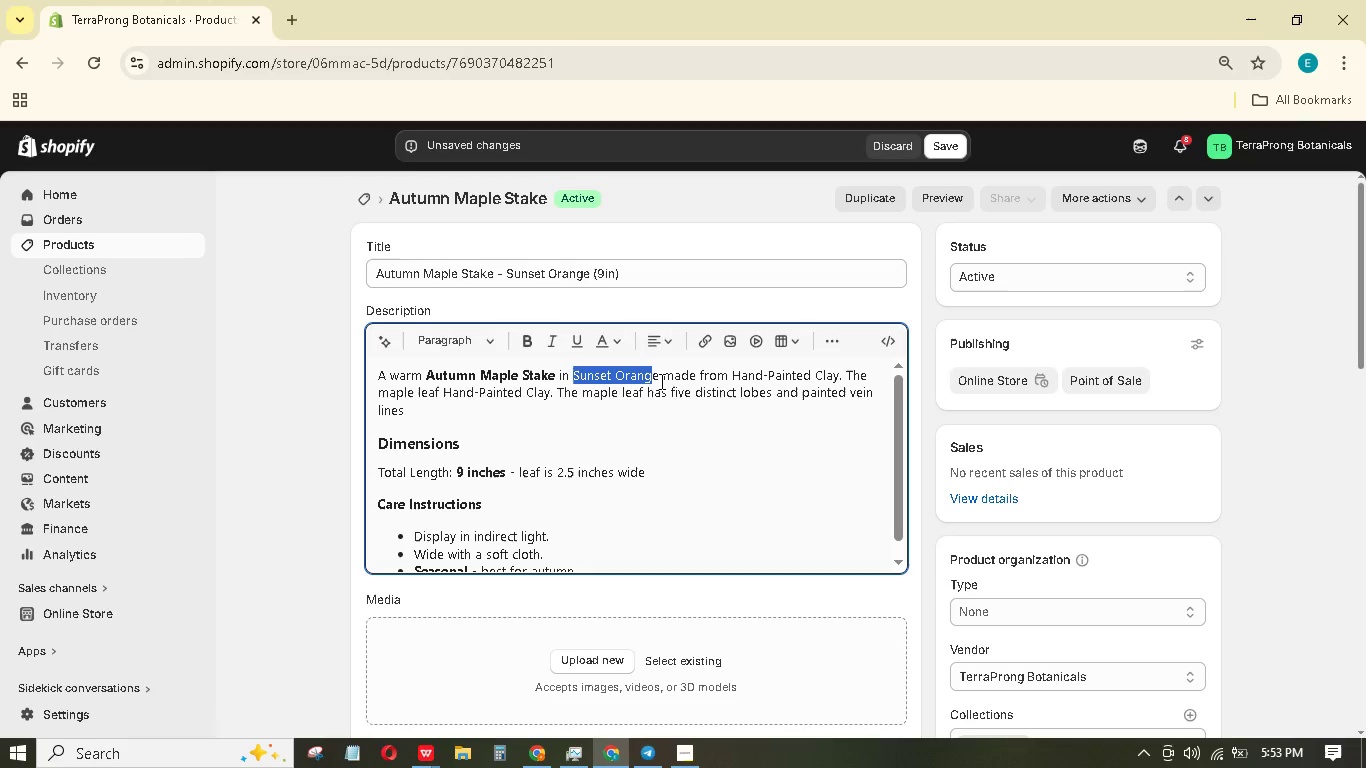 
key(Shift+ArrowRight)
 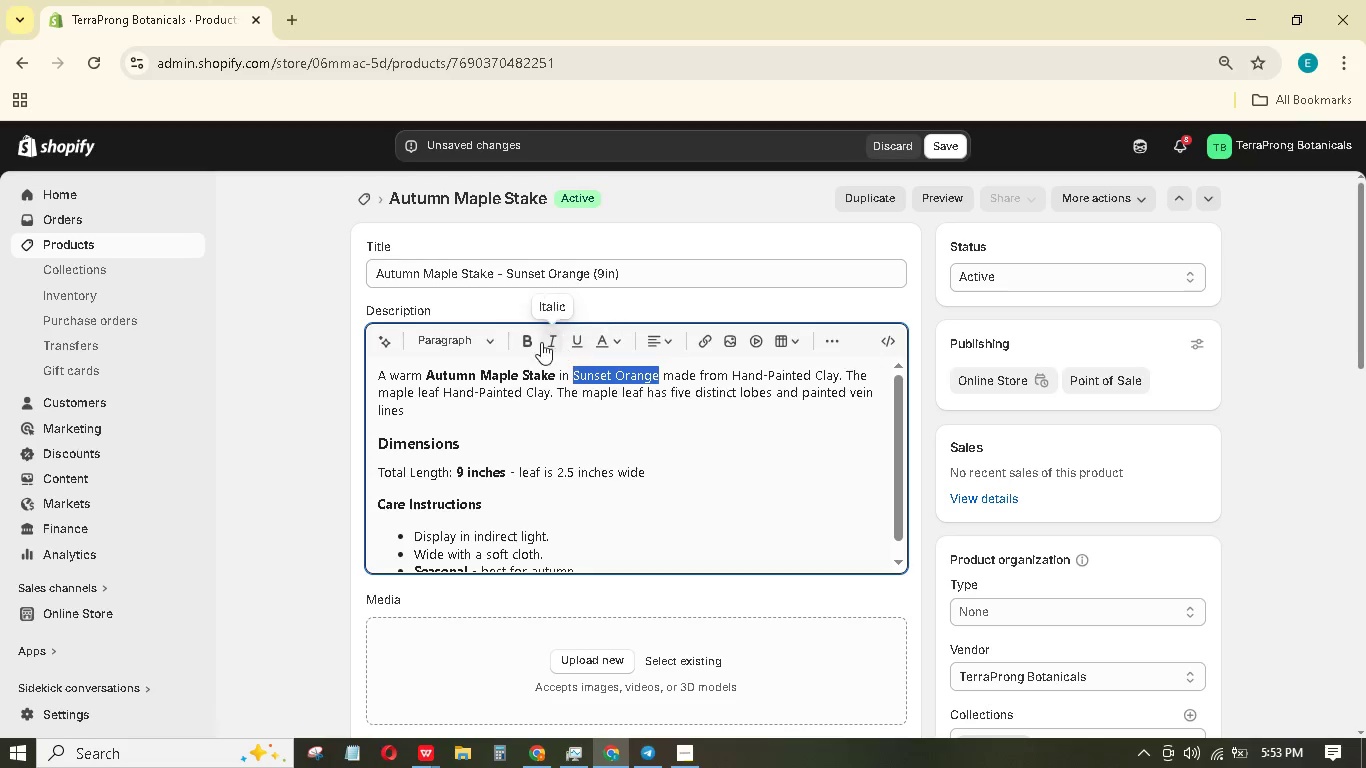 
left_click([521, 345])
 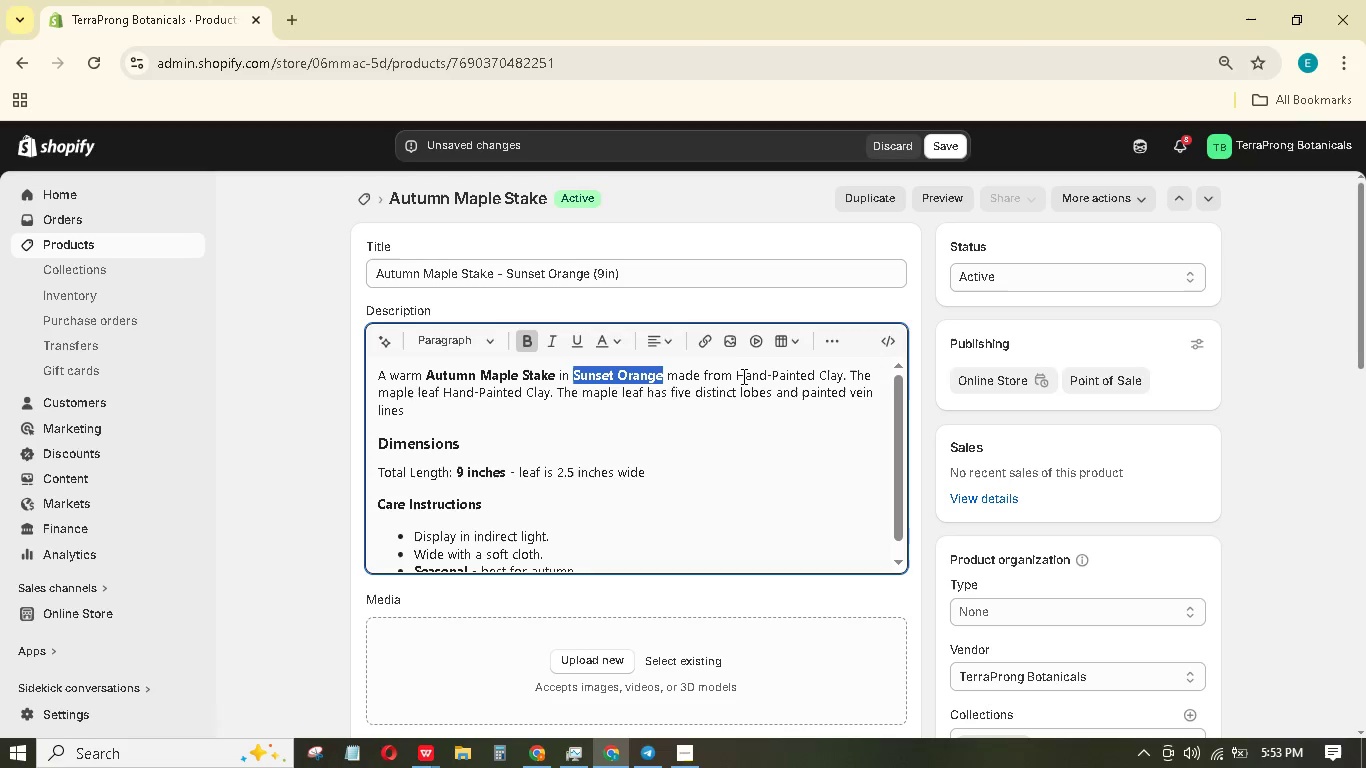 
left_click([737, 373])
 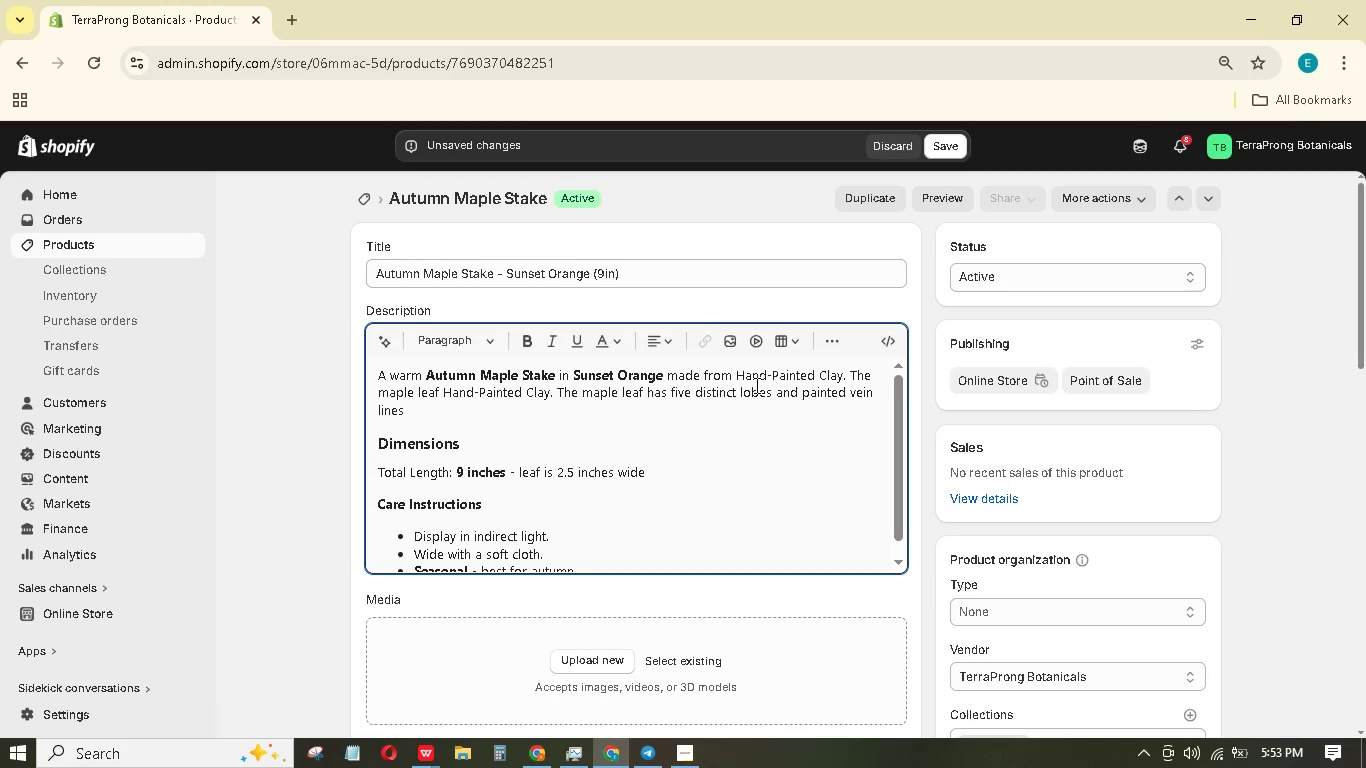 
hold_key(key=ShiftLeft, duration=1.5)
left_click([841, 370])
 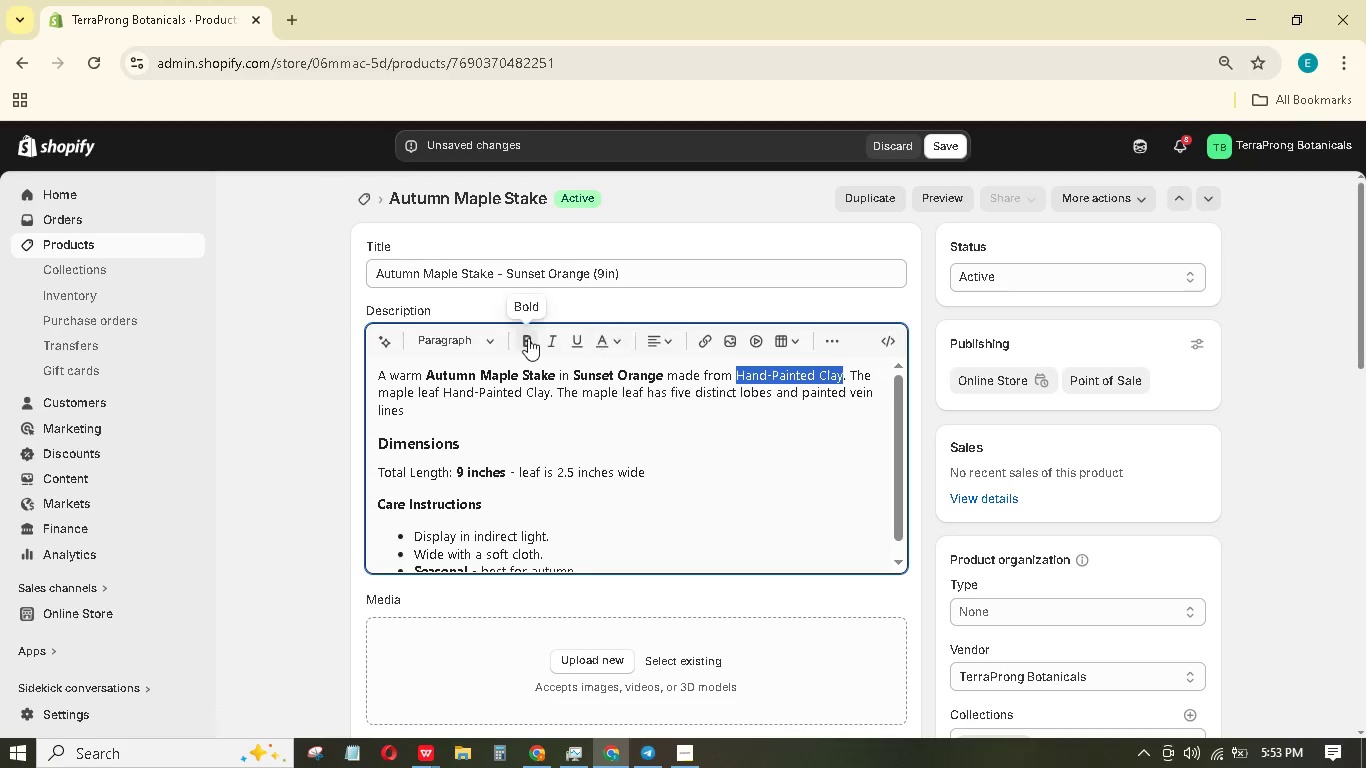 
left_click([527, 338])
 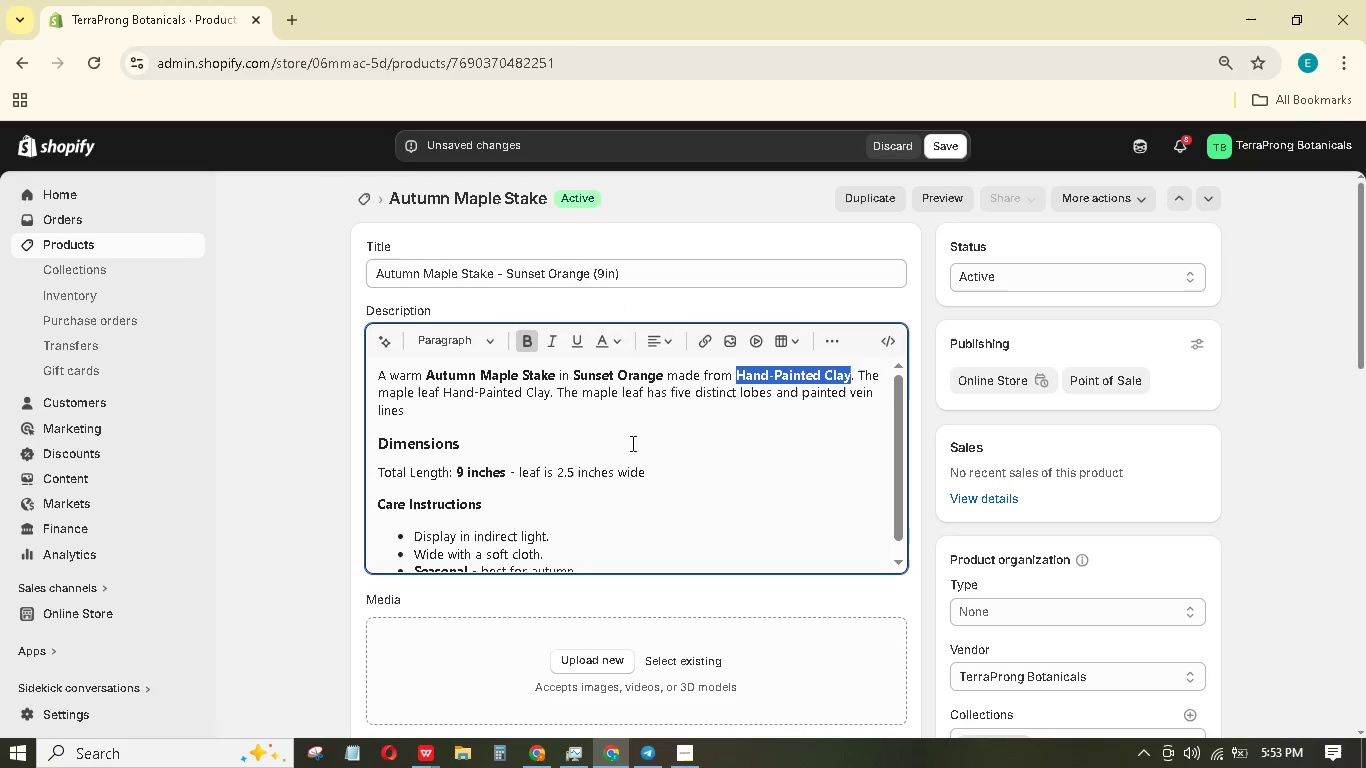 
scroll: coordinate [639, 486], scroll_direction: down, amount: 1.0
 